 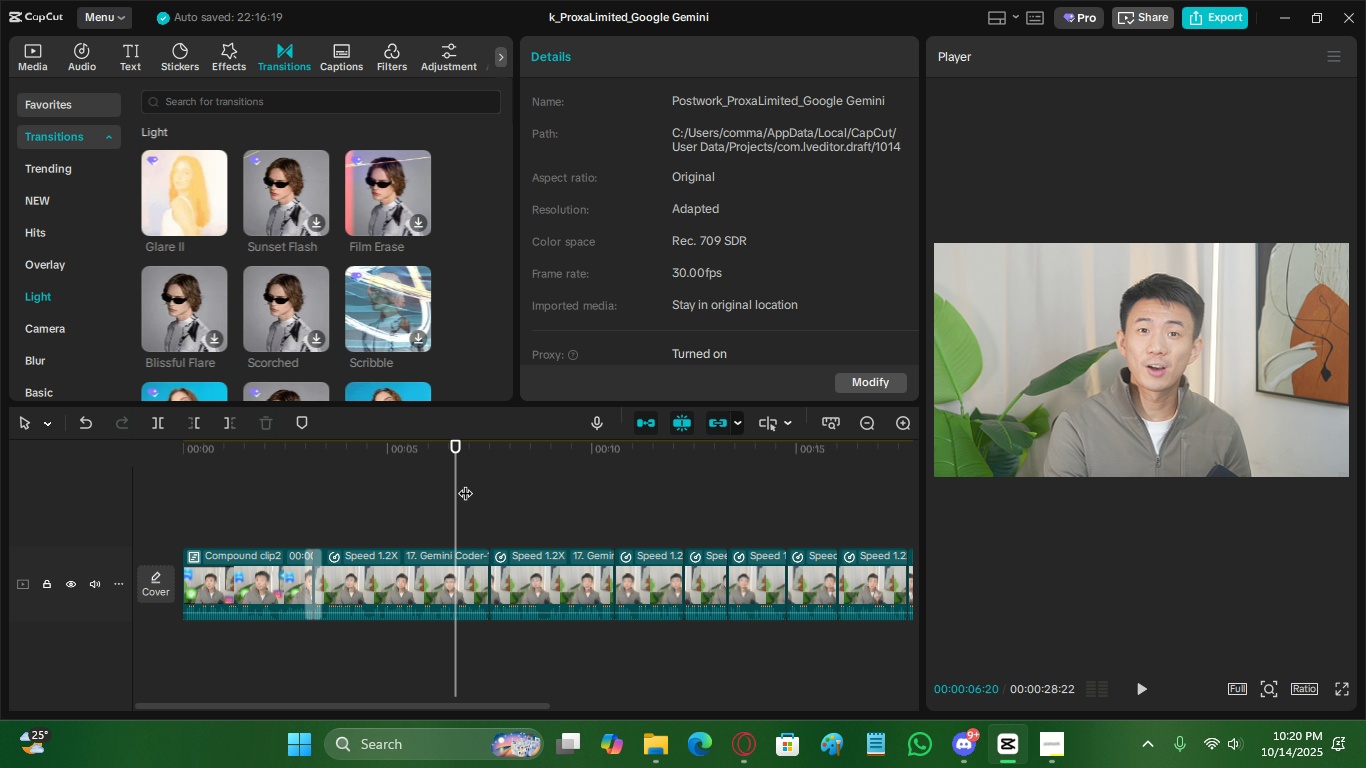 
triple_click([465, 483])
 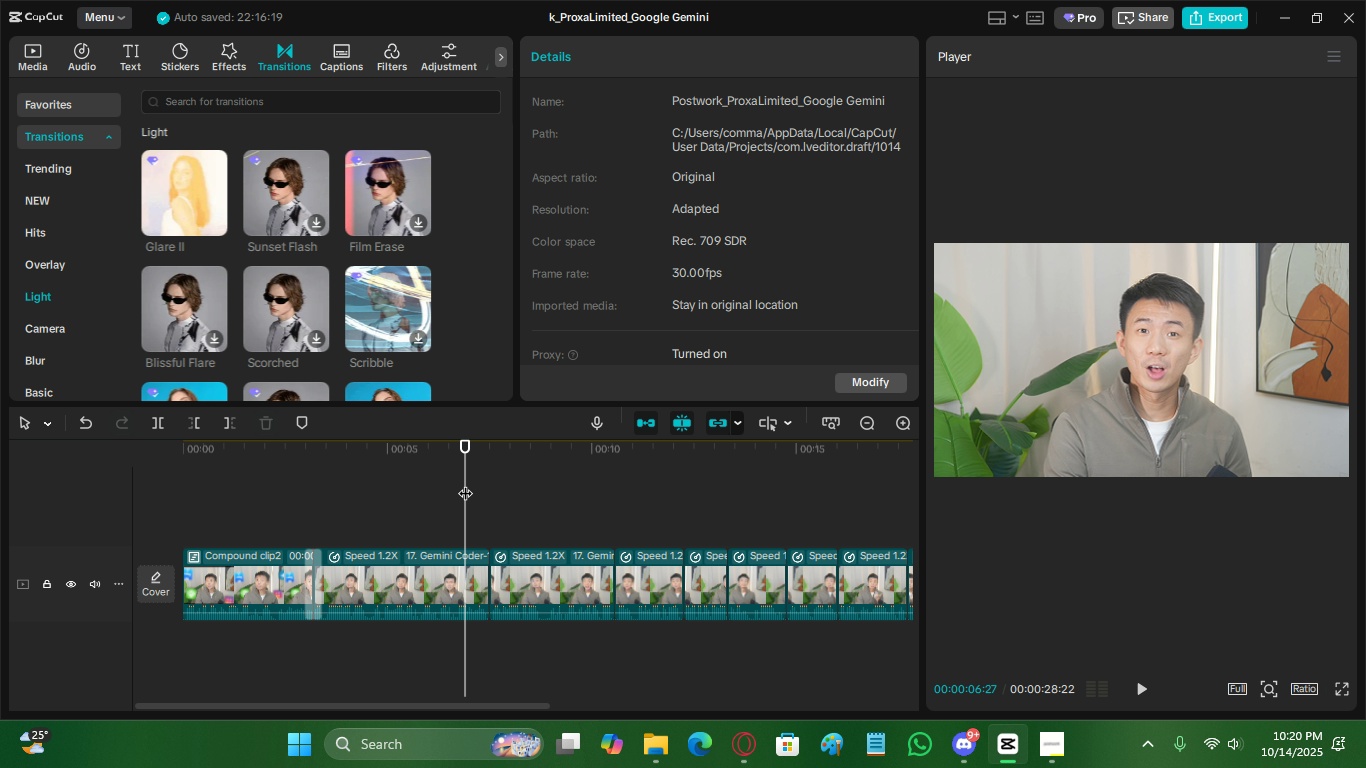 
key(Space)
 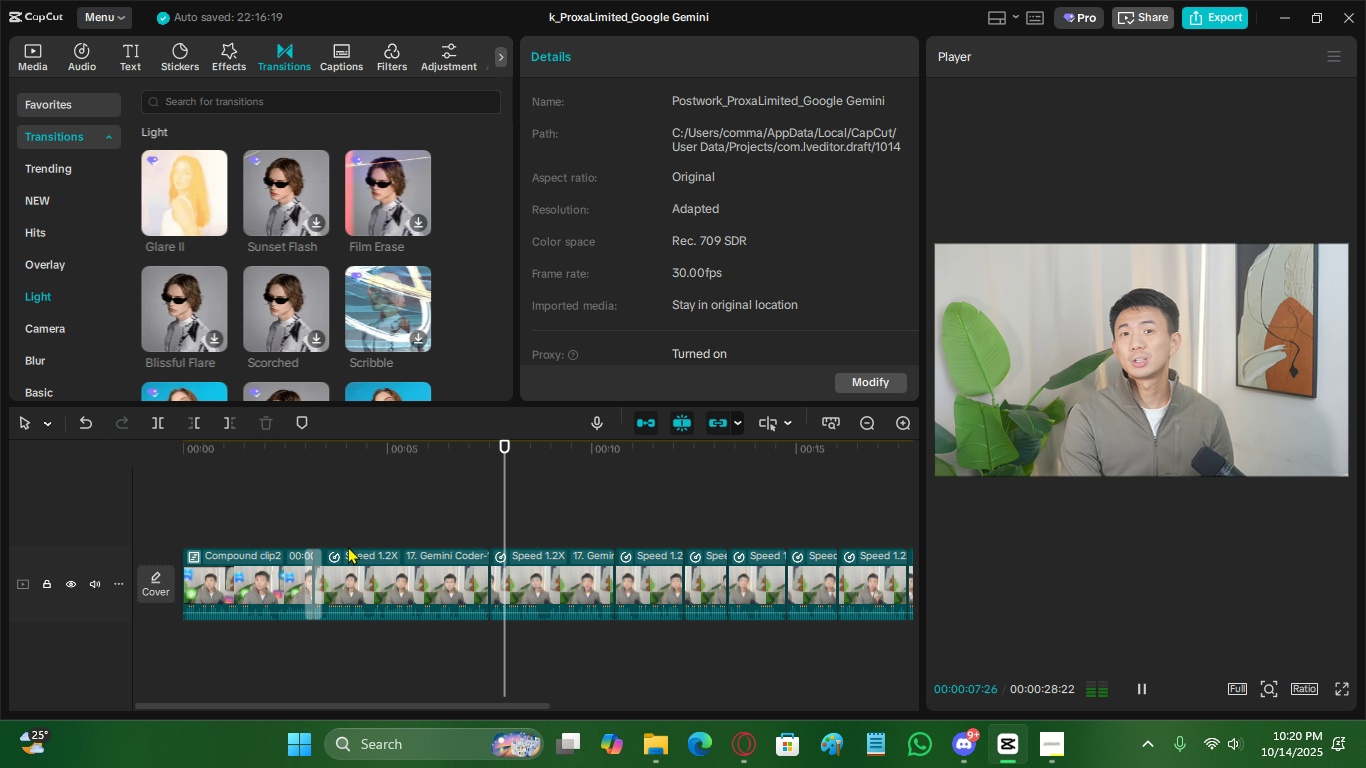 
key(Space)
 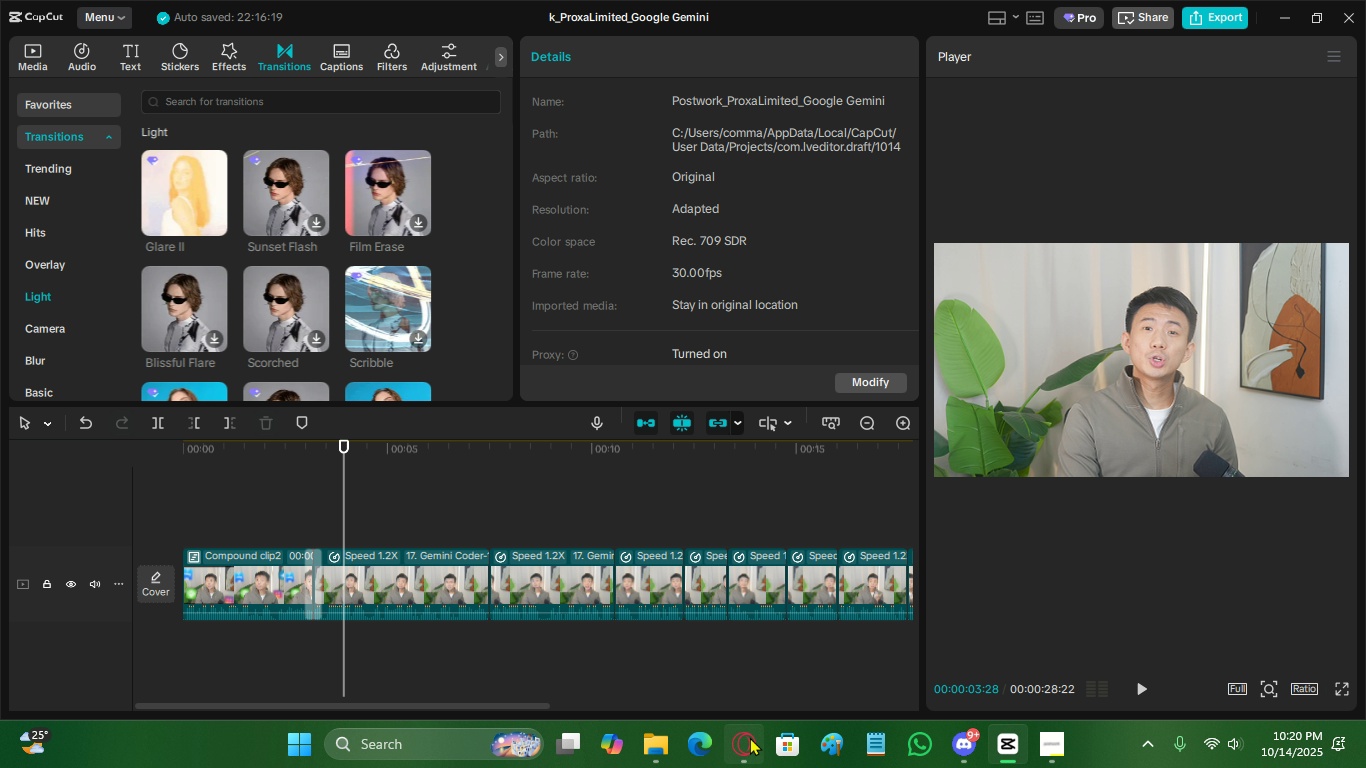 
left_click([750, 737])
 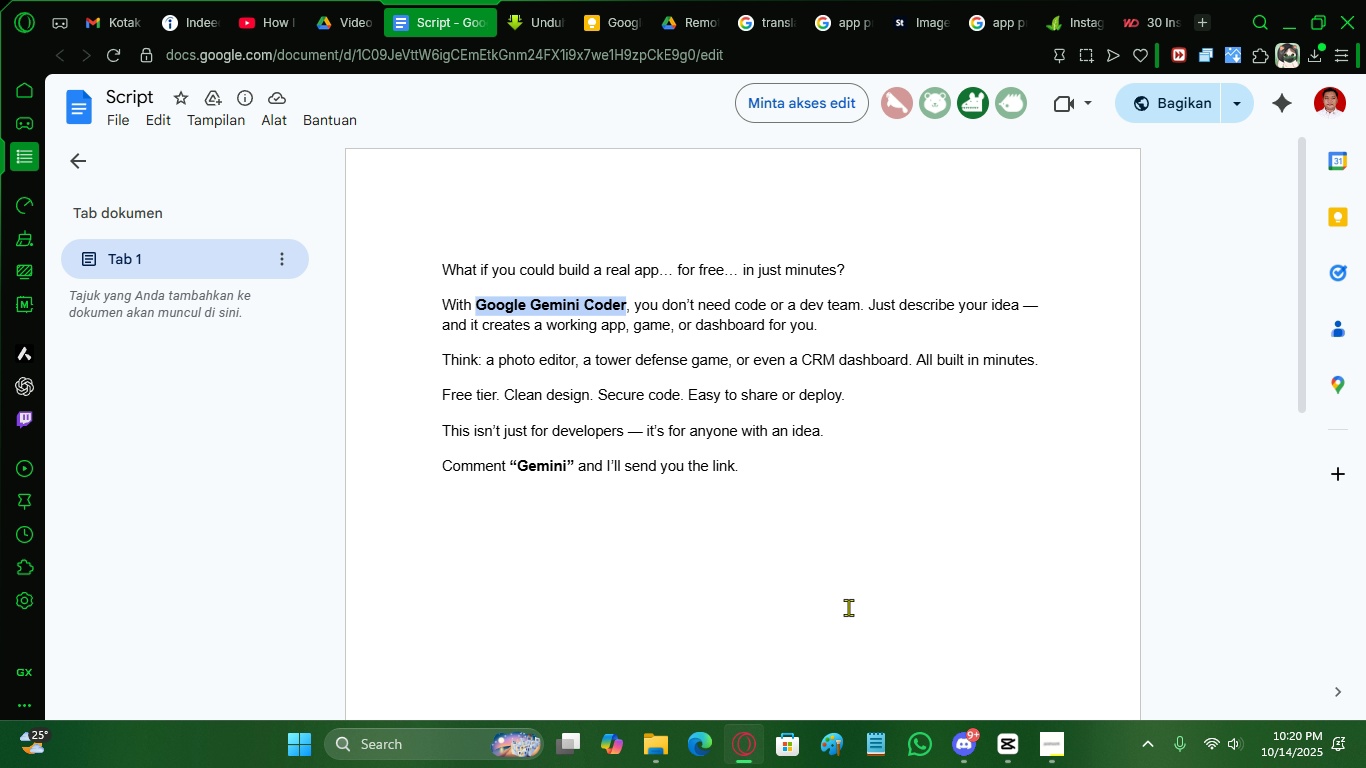 
scroll: coordinate [795, 543], scroll_direction: up, amount: 2.0
 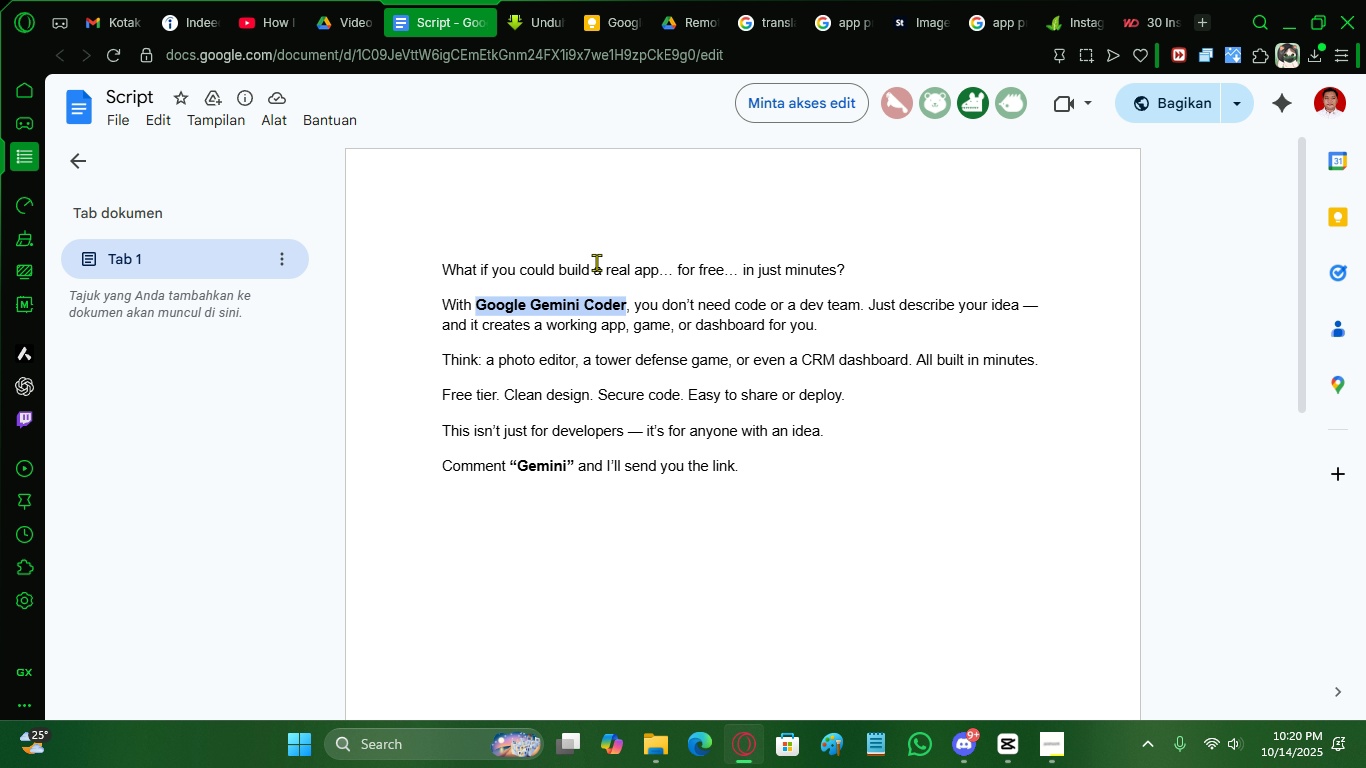 
key(Control+C)
 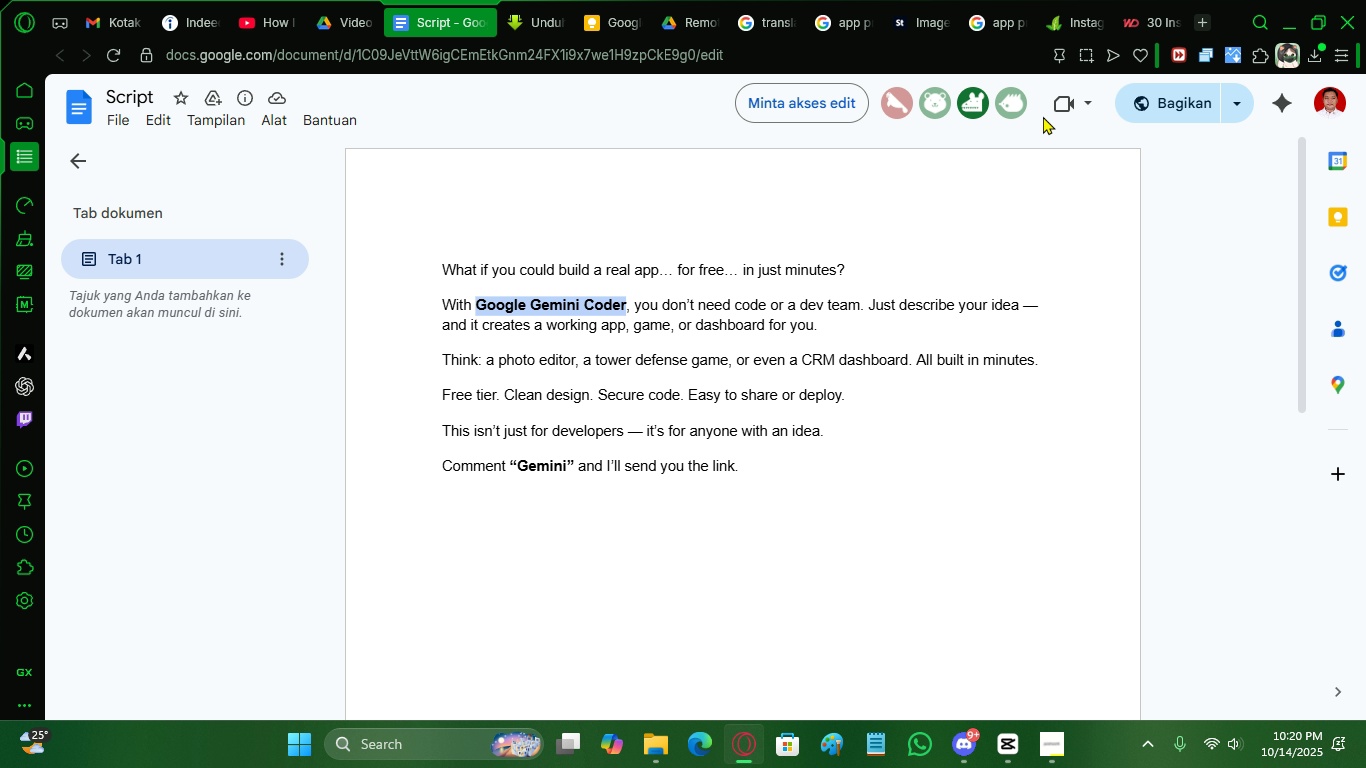 
key(Control+C)
 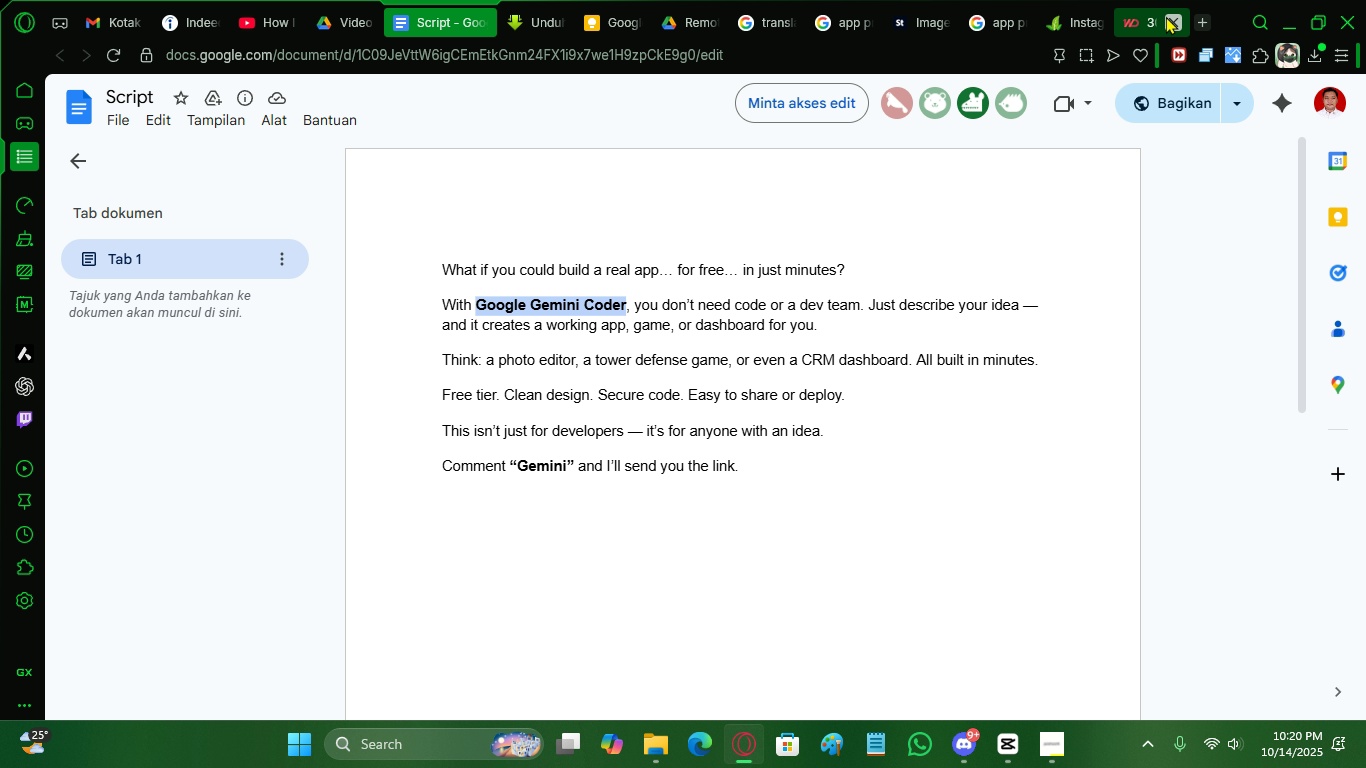 
left_click([1166, 16])
 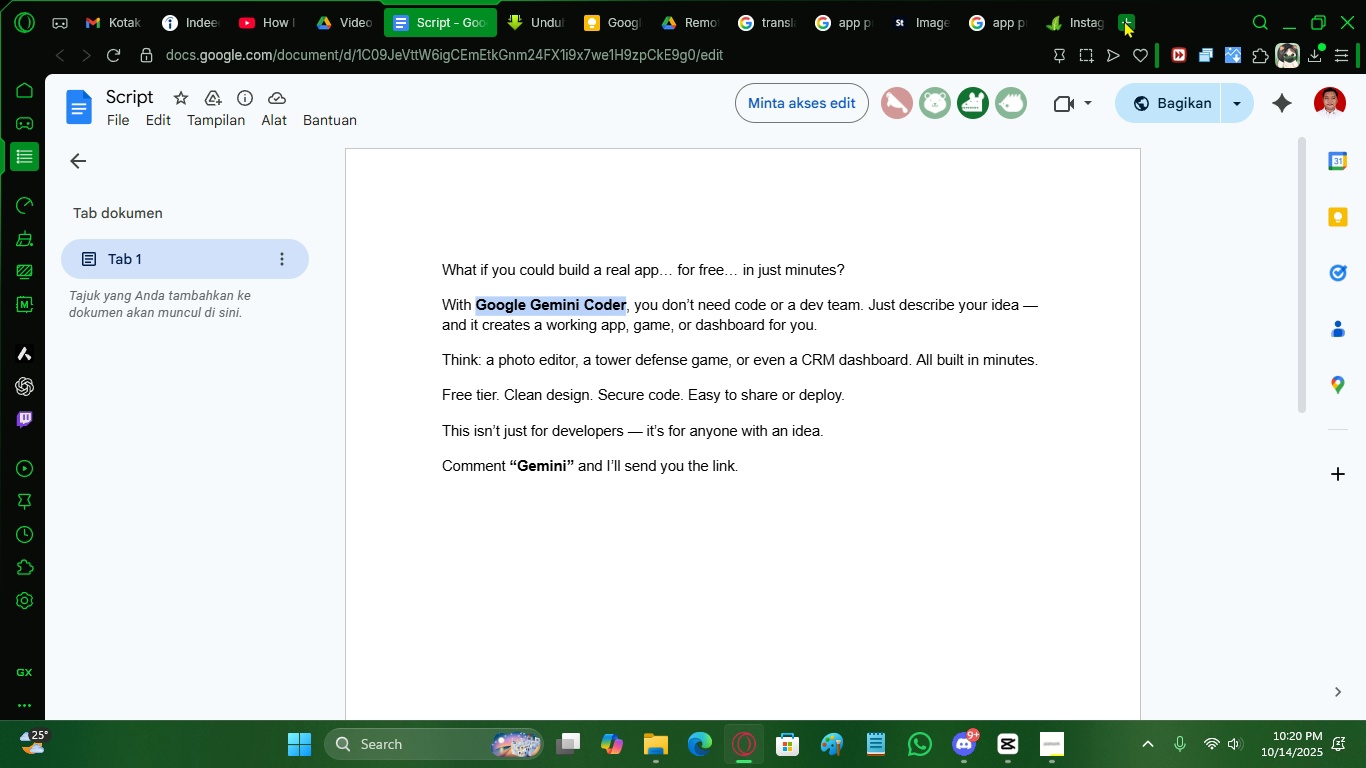 
left_click([1124, 20])
 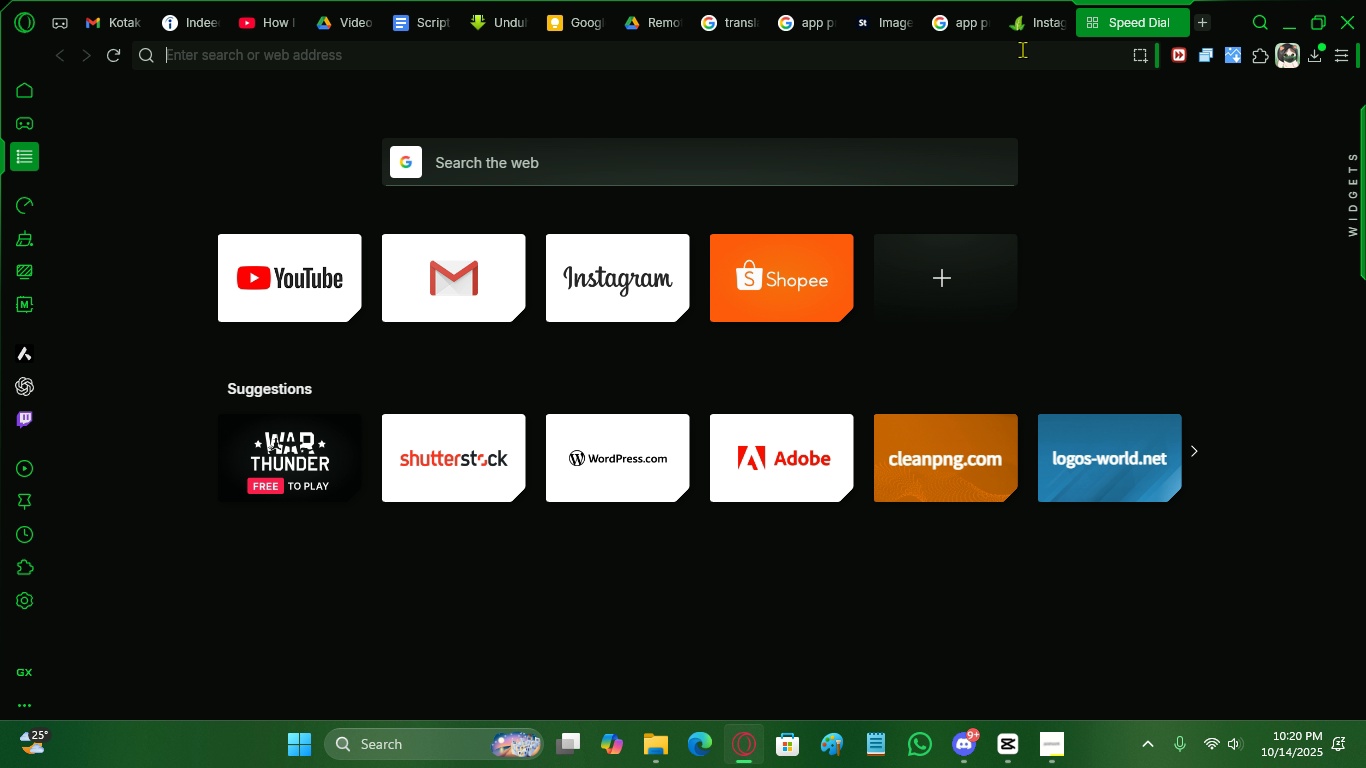 
left_click([1022, 49])
 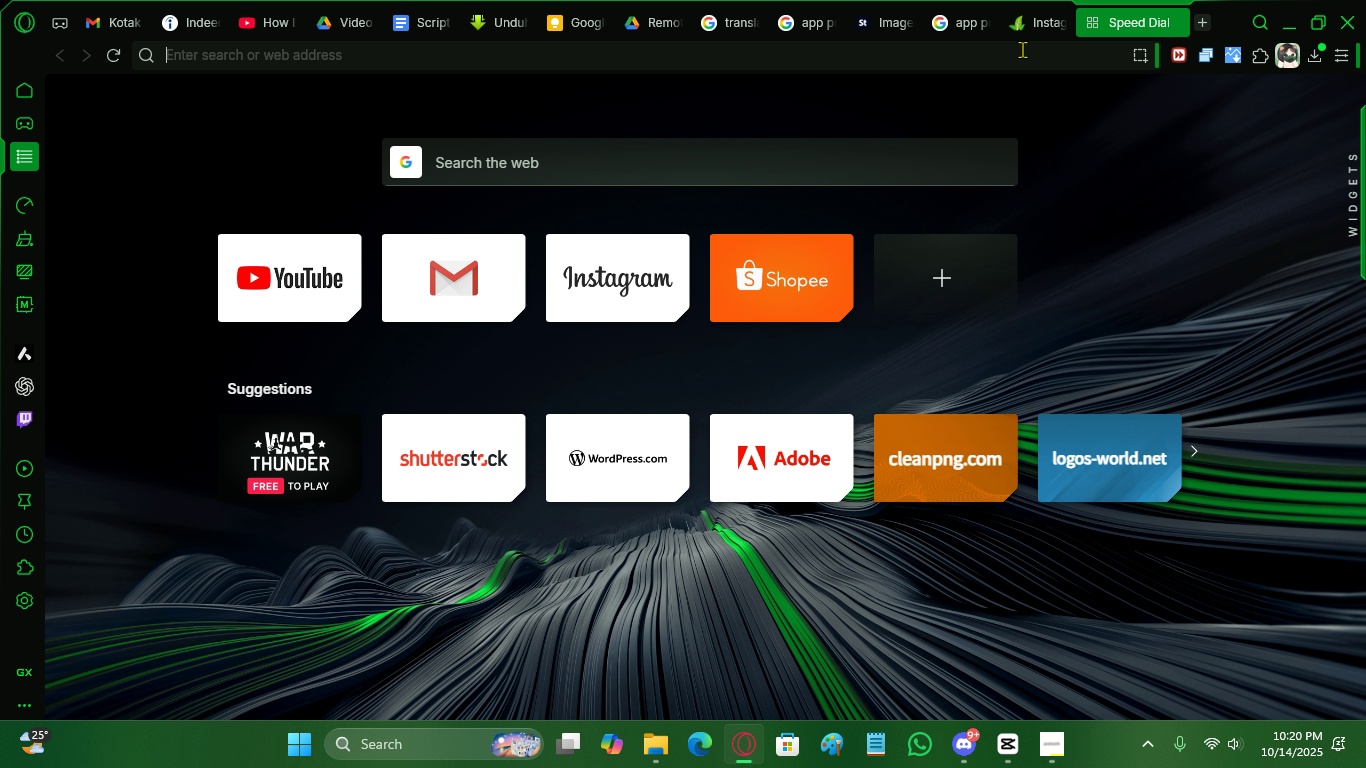 
key(Control+V)
 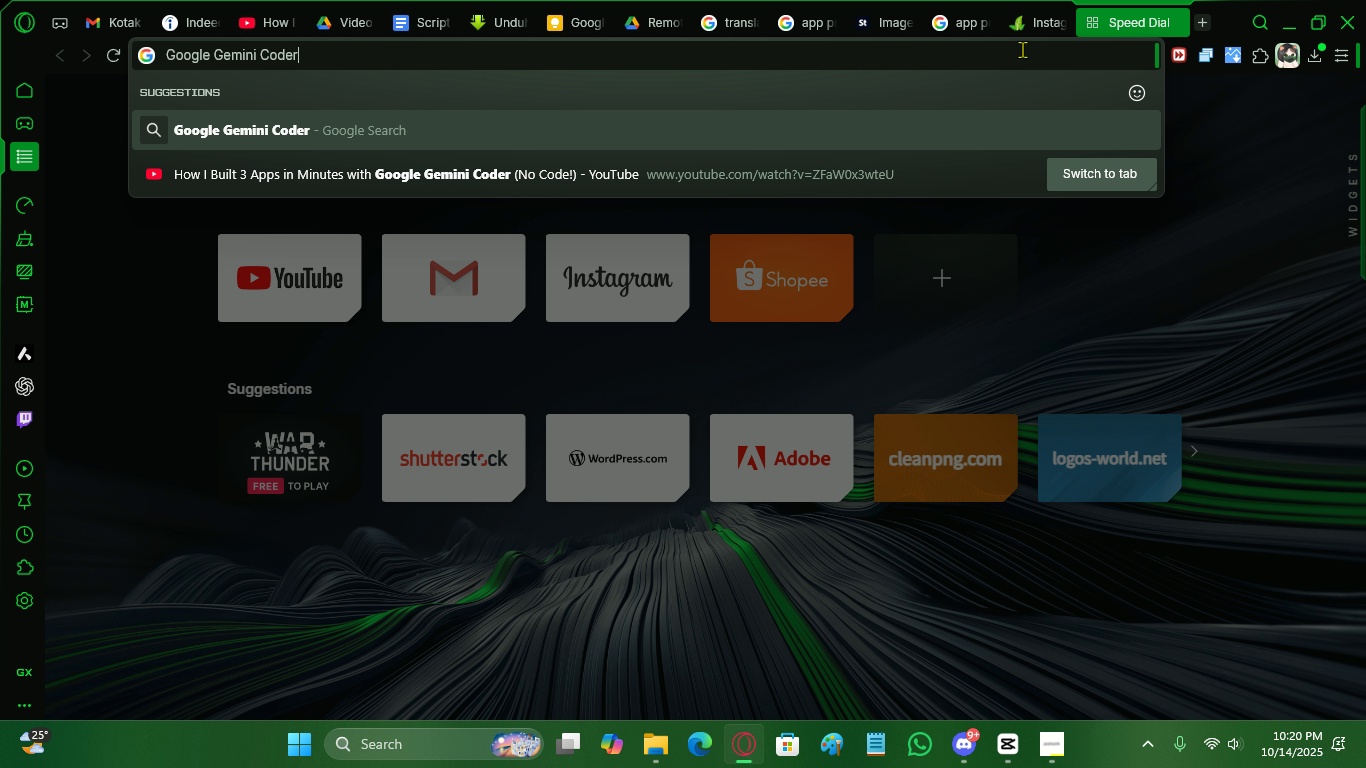 
type( logo png)
 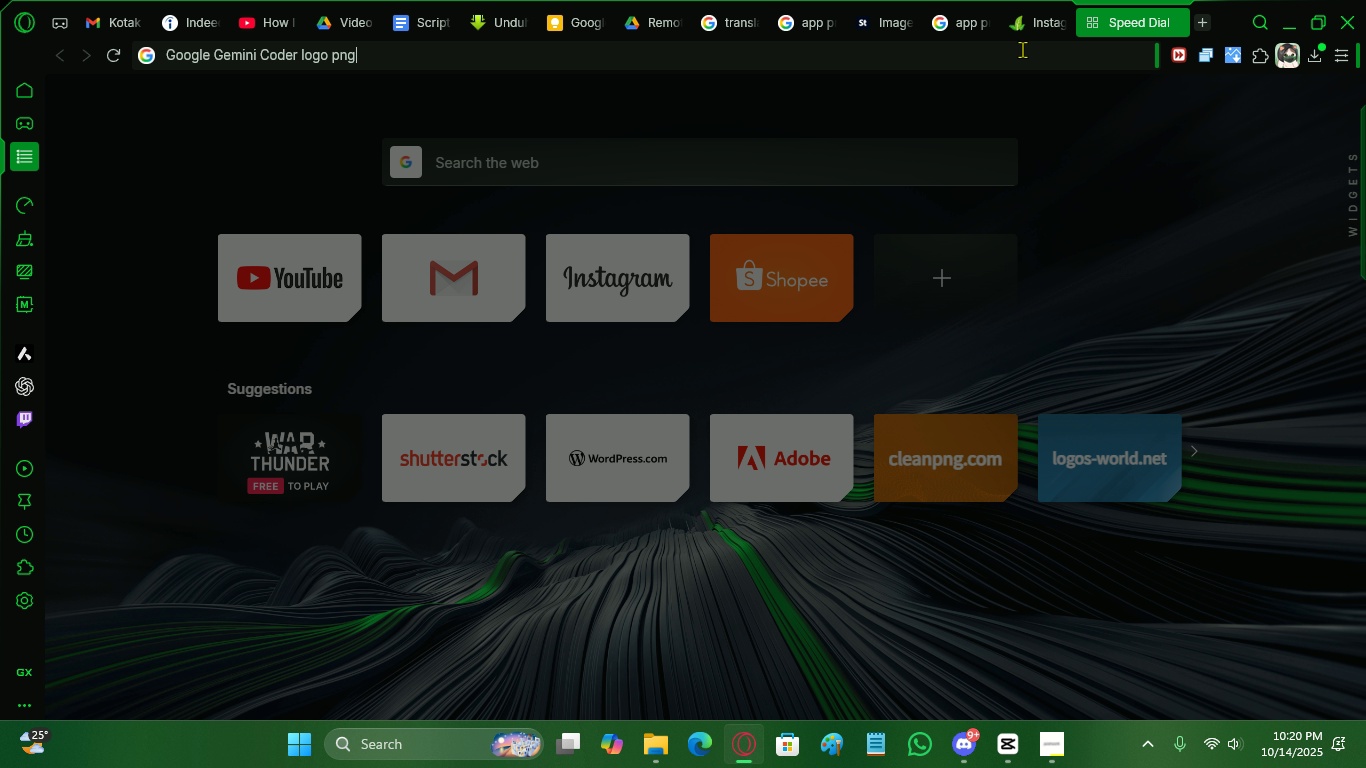 
key(Enter)
 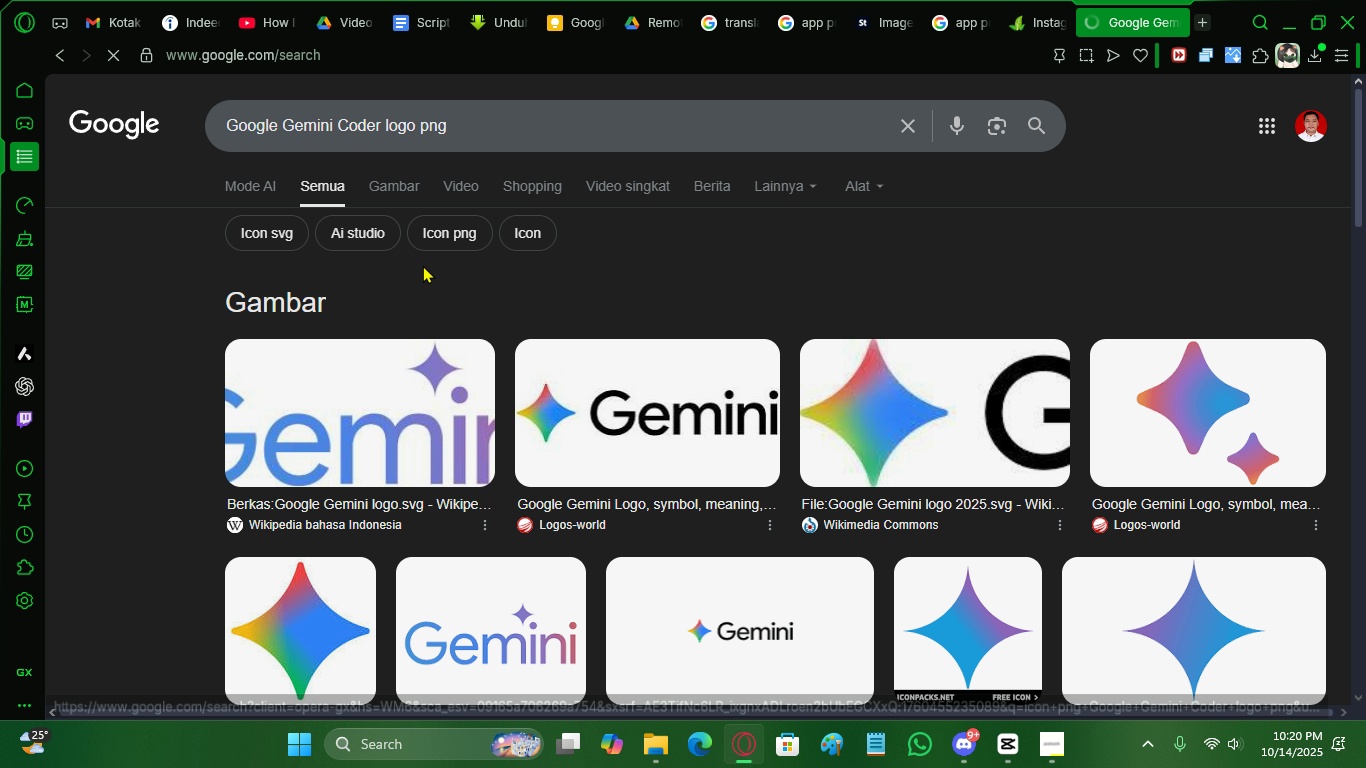 
scroll: coordinate [618, 351], scroll_direction: down, amount: 1.0
 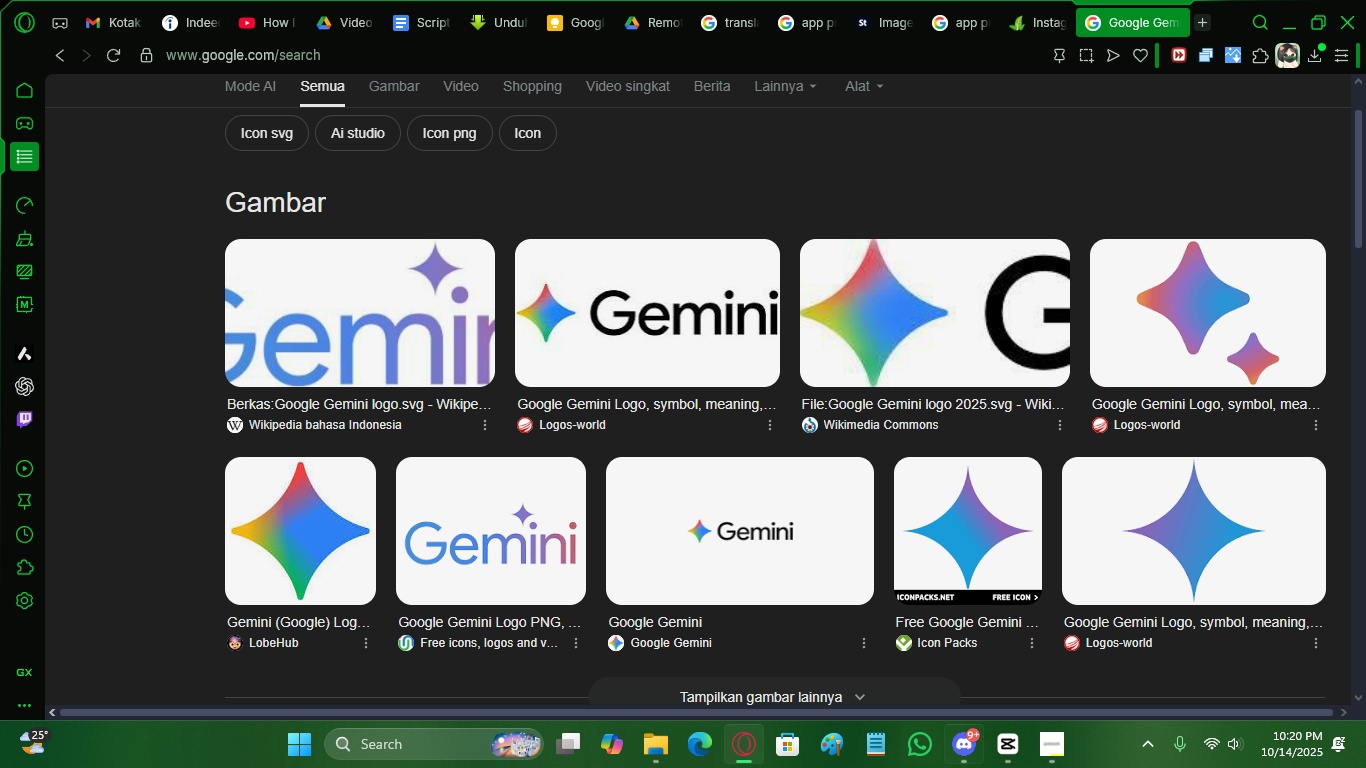 
scroll: coordinate [390, 164], scroll_direction: up, amount: 3.0
 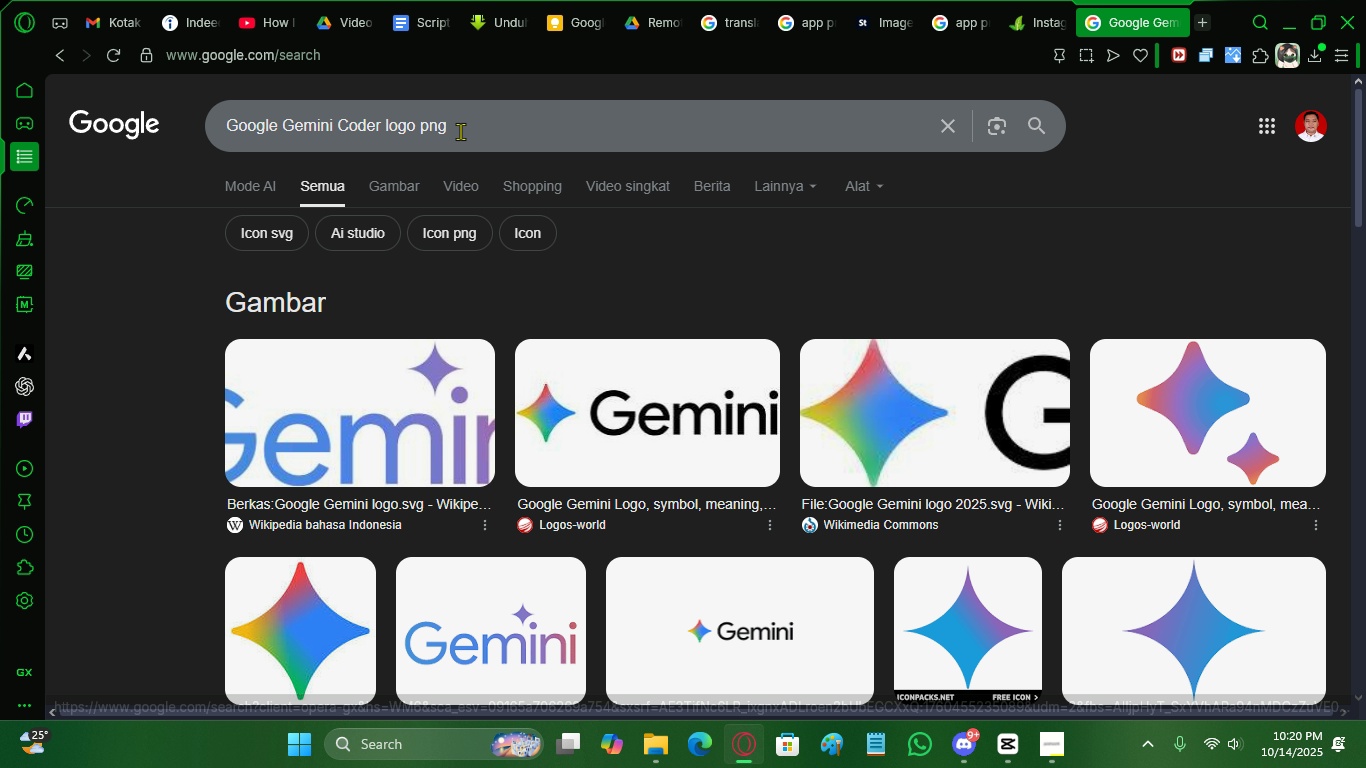 
left_click_drag(start_coordinate=[463, 130], to_coordinate=[381, 126])
 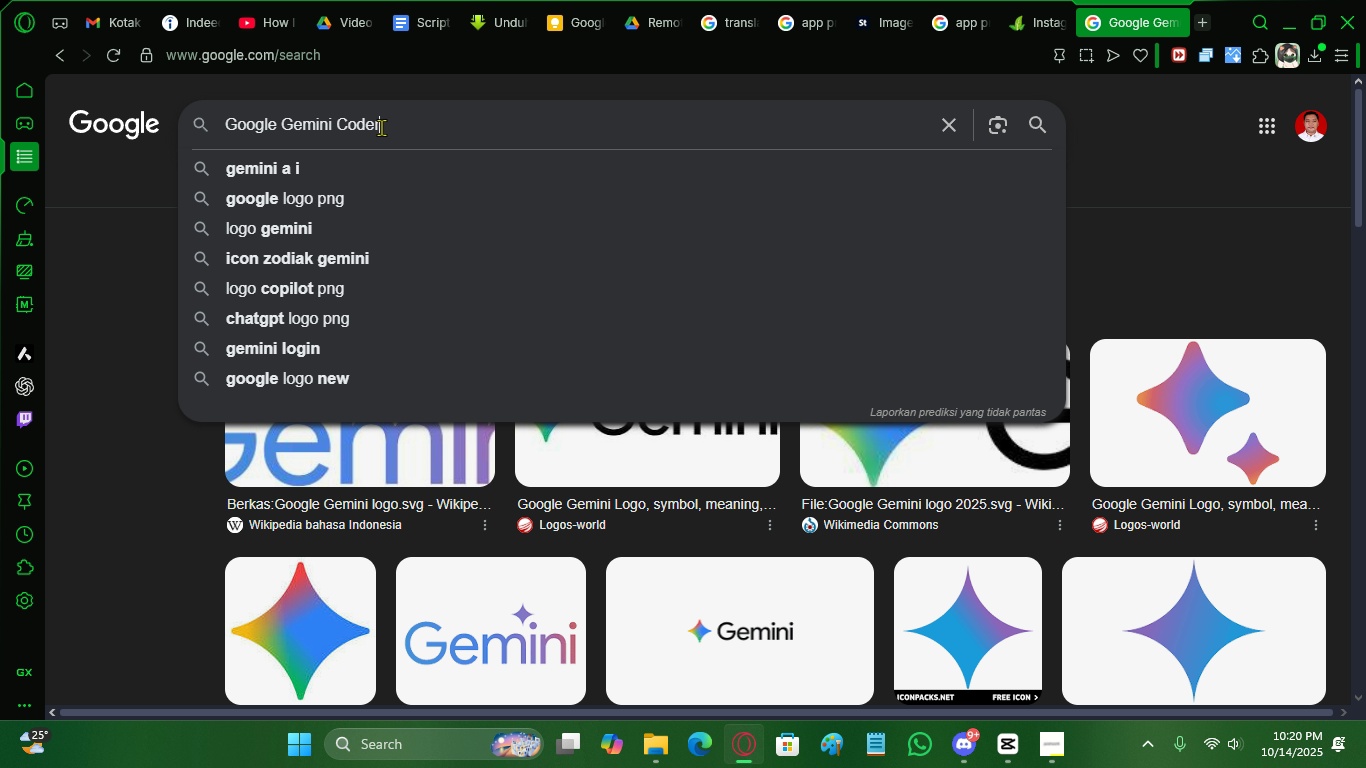 
key(Backspace)
 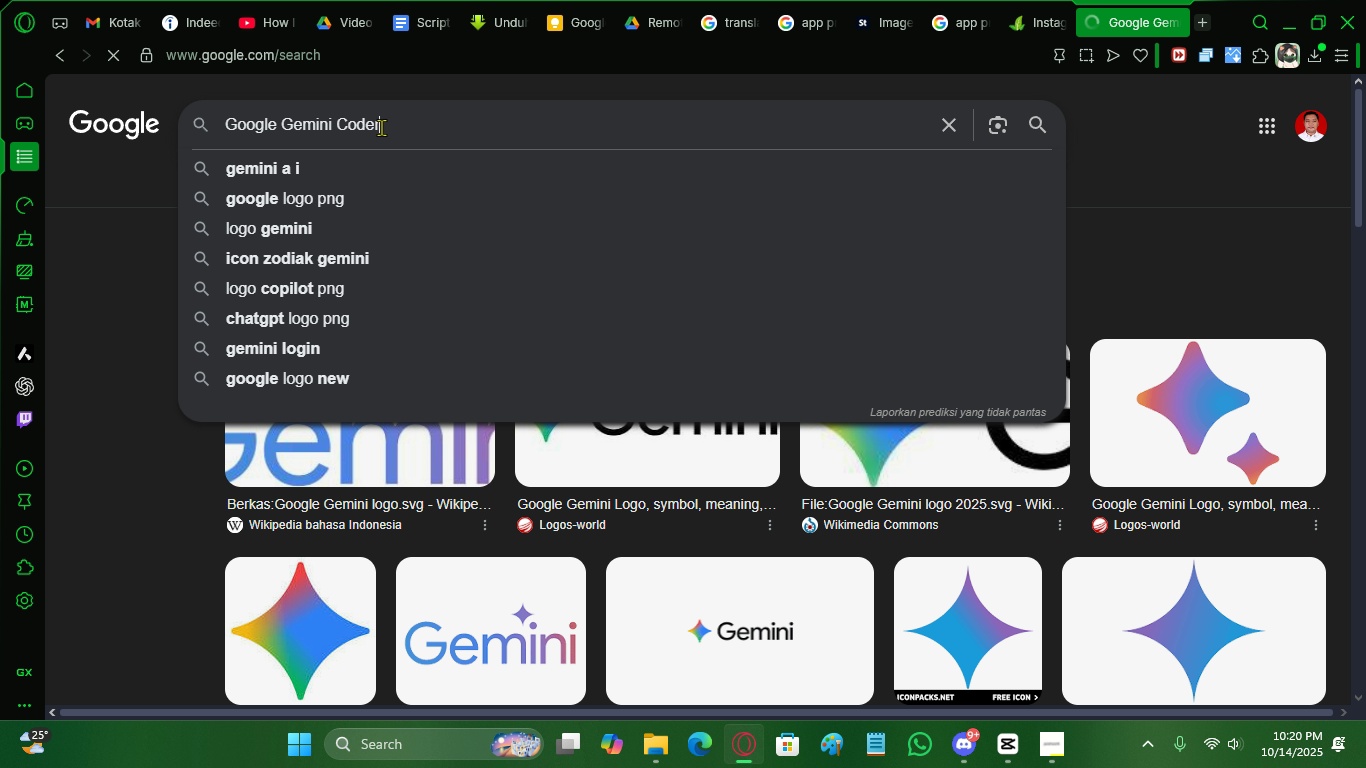 
key(Enter)
 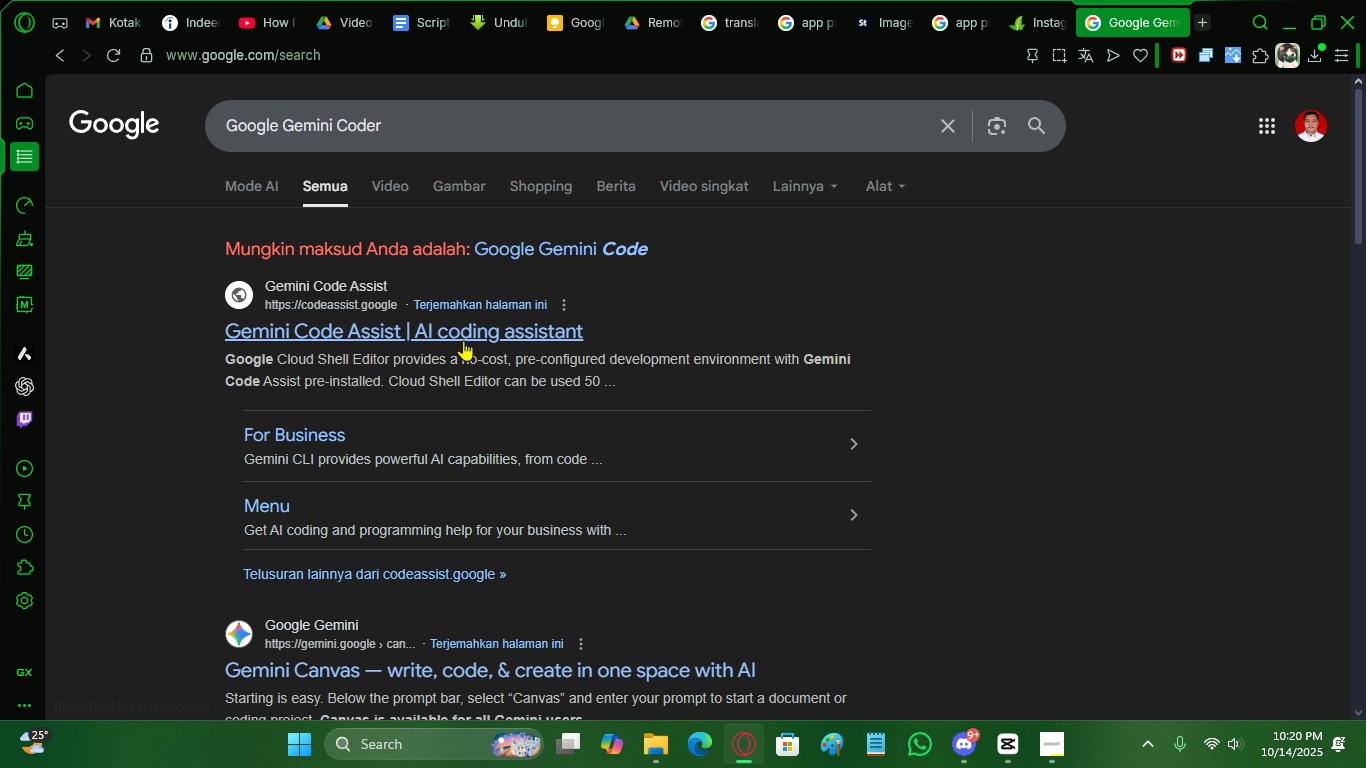 
scroll: coordinate [508, 463], scroll_direction: down, amount: 4.0
 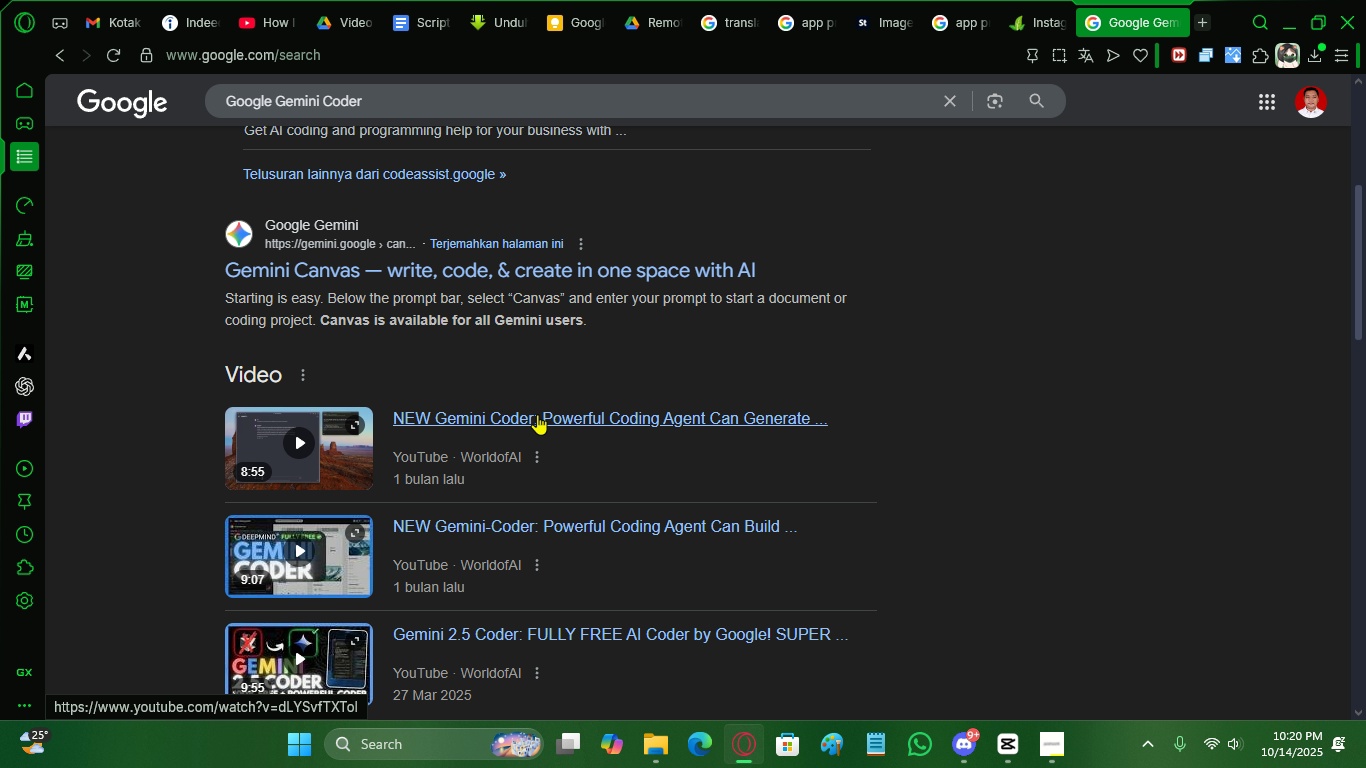 
left_click([541, 415])
 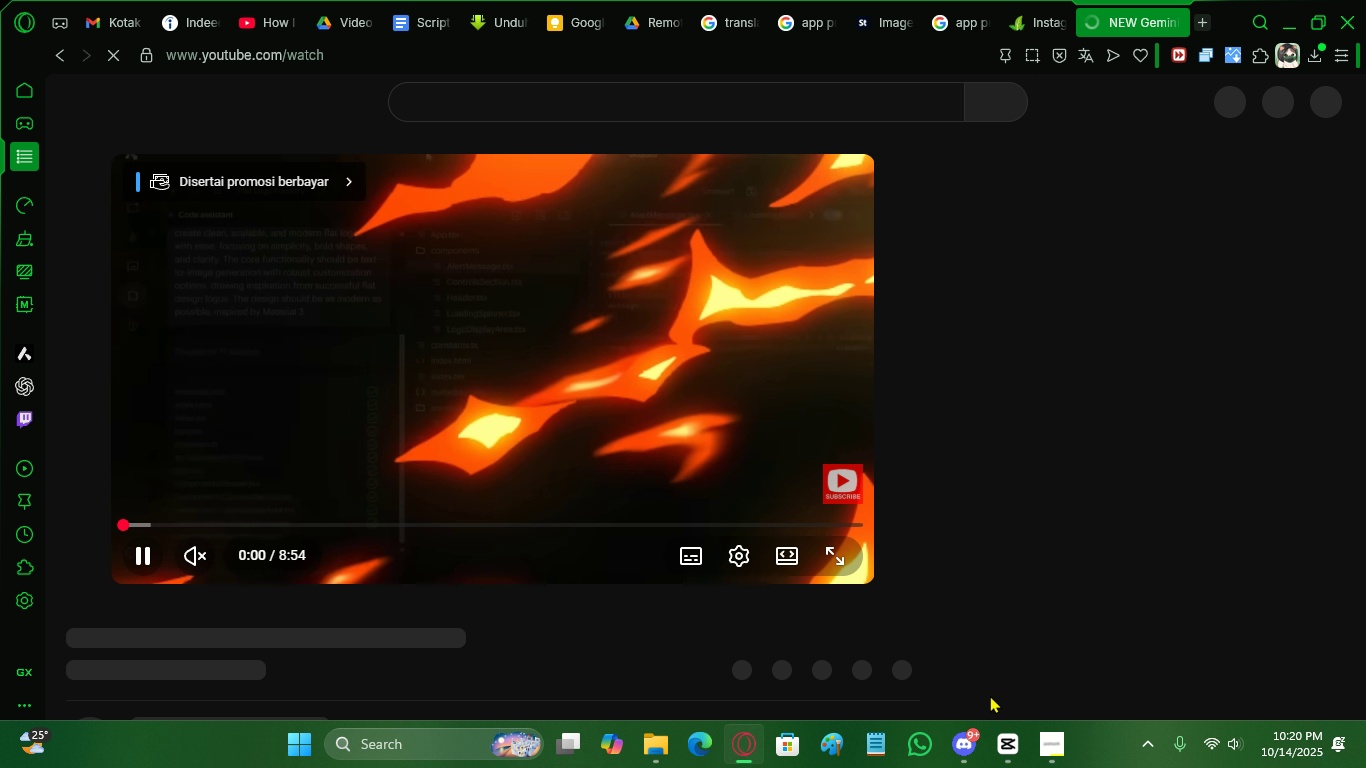 
left_click([194, 555])
 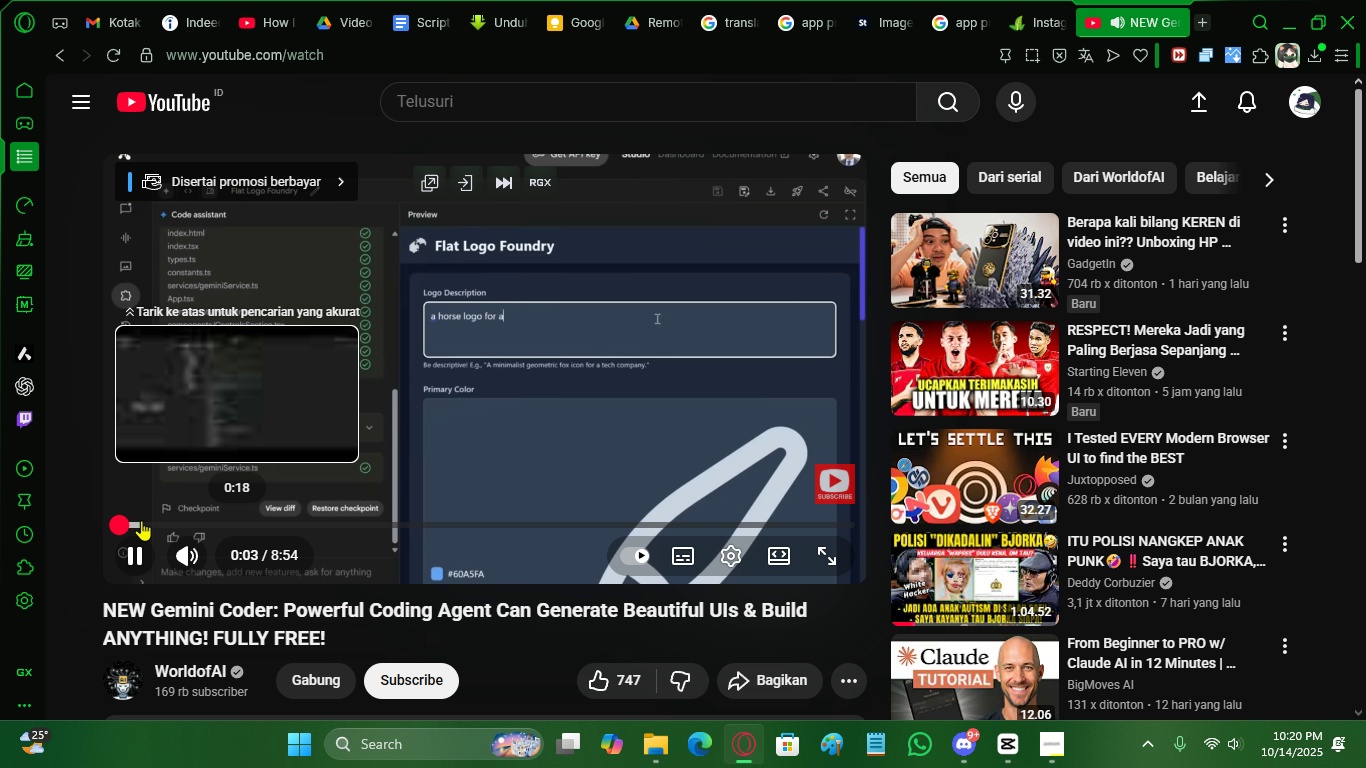 
left_click([148, 520])
 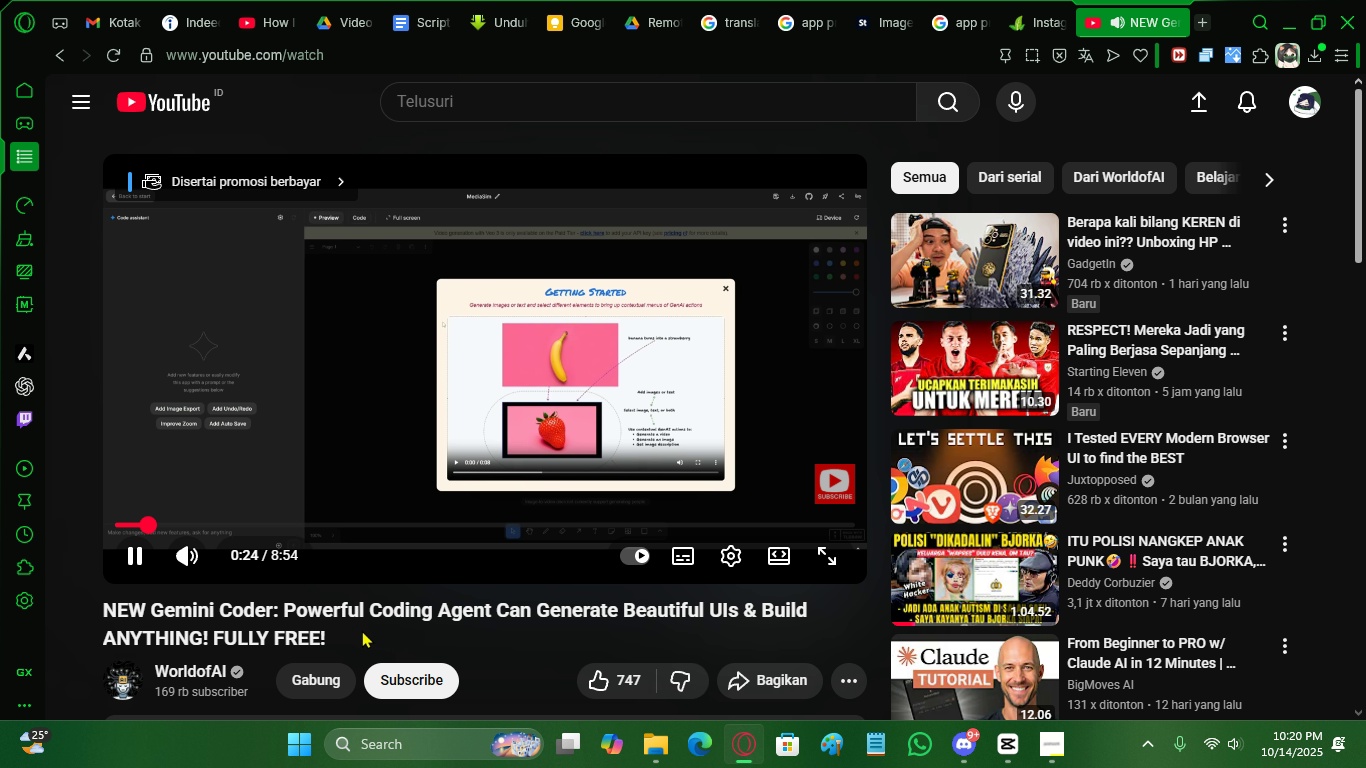 
scroll: coordinate [385, 636], scroll_direction: down, amount: 6.0
 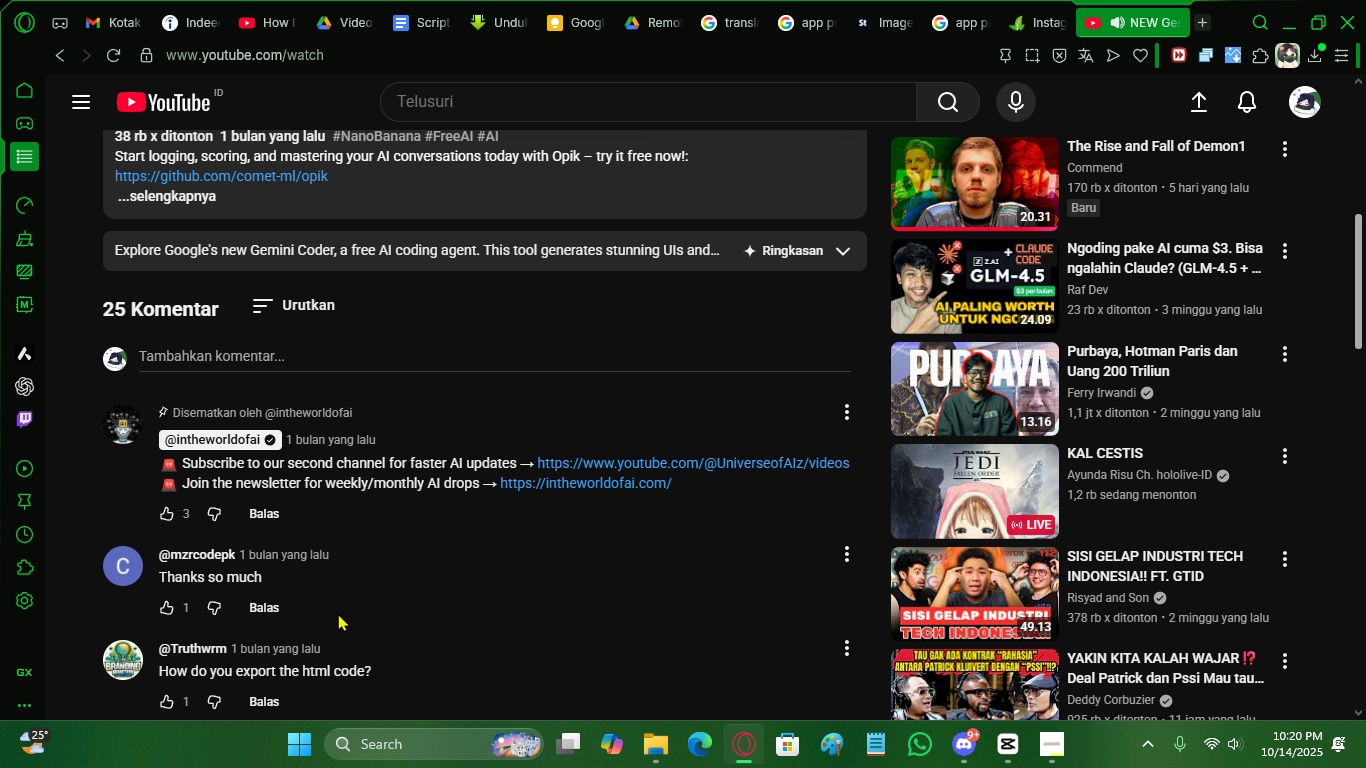 
scroll: coordinate [337, 605], scroll_direction: up, amount: 9.0
 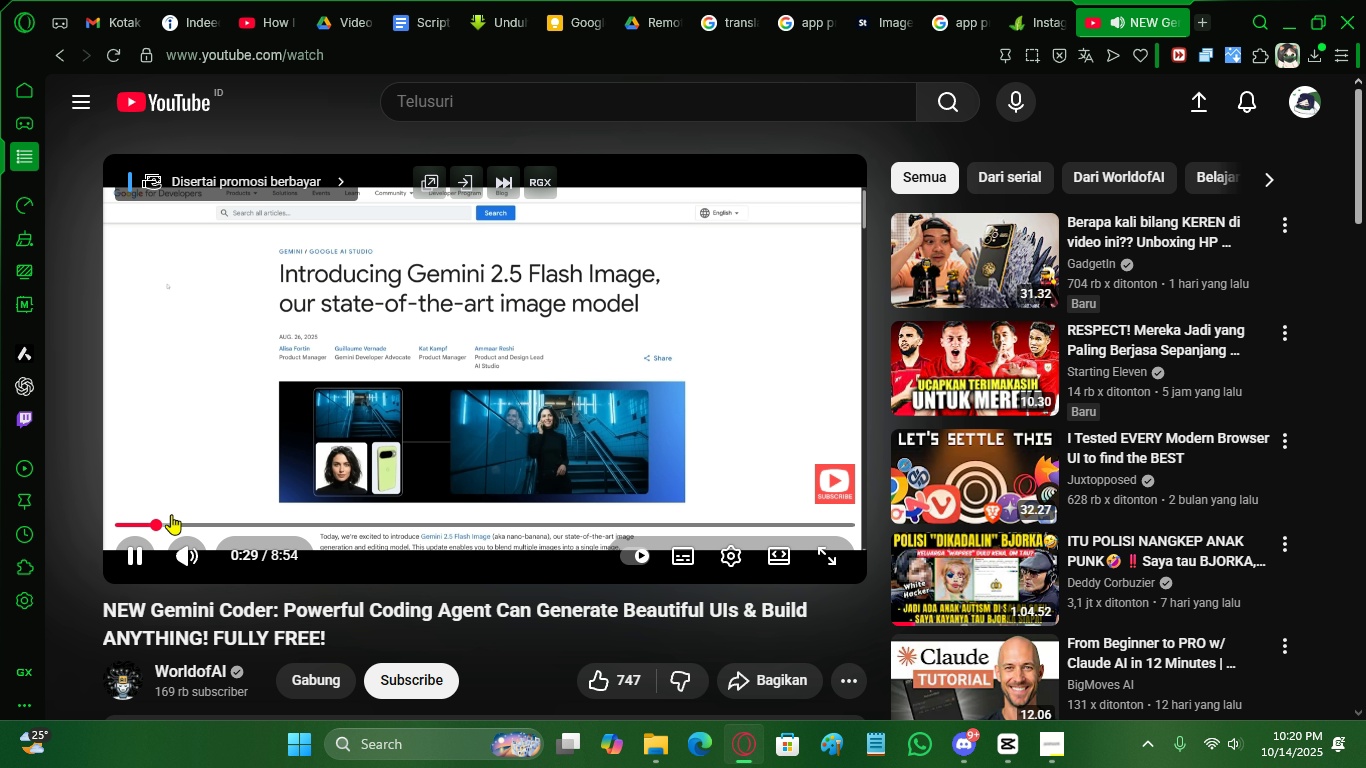 
left_click([132, 518])
 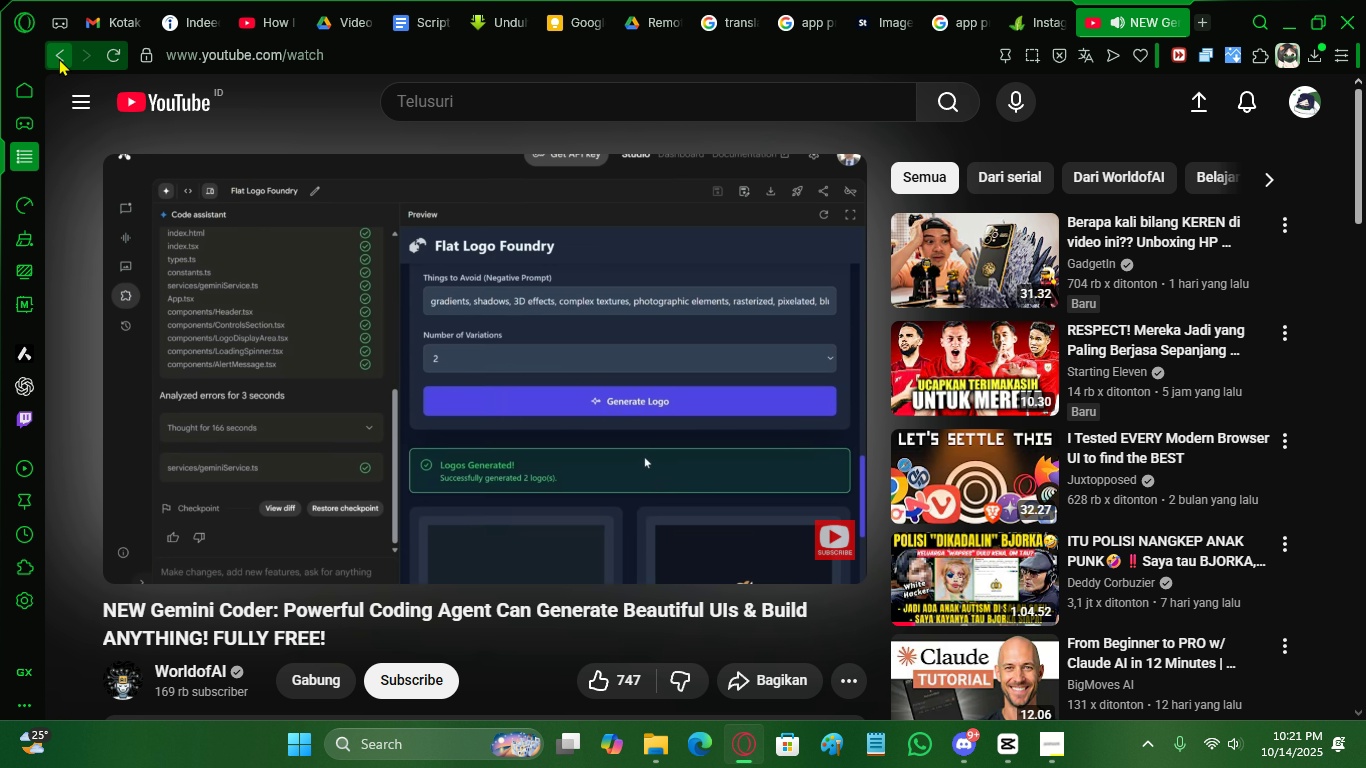 
left_click([59, 58])
 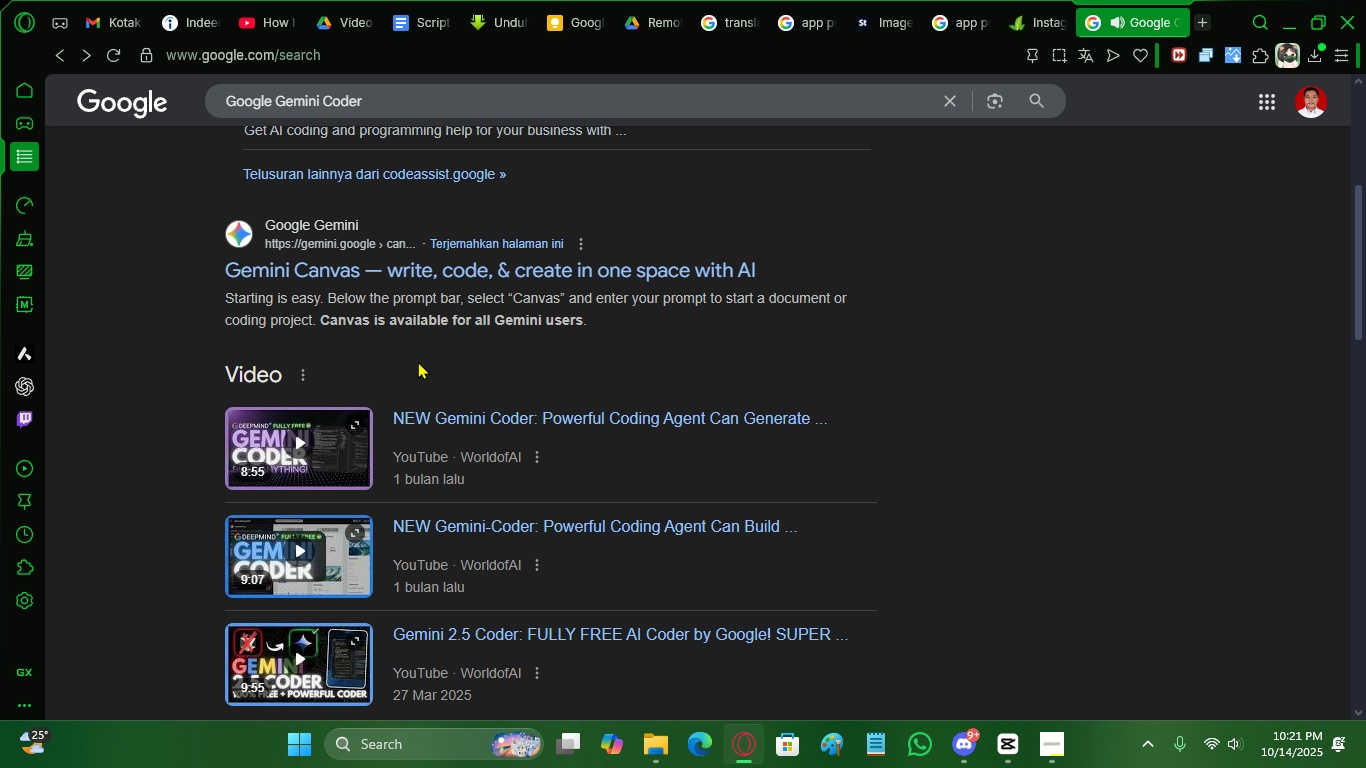 
scroll: coordinate [428, 381], scroll_direction: up, amount: 5.0
 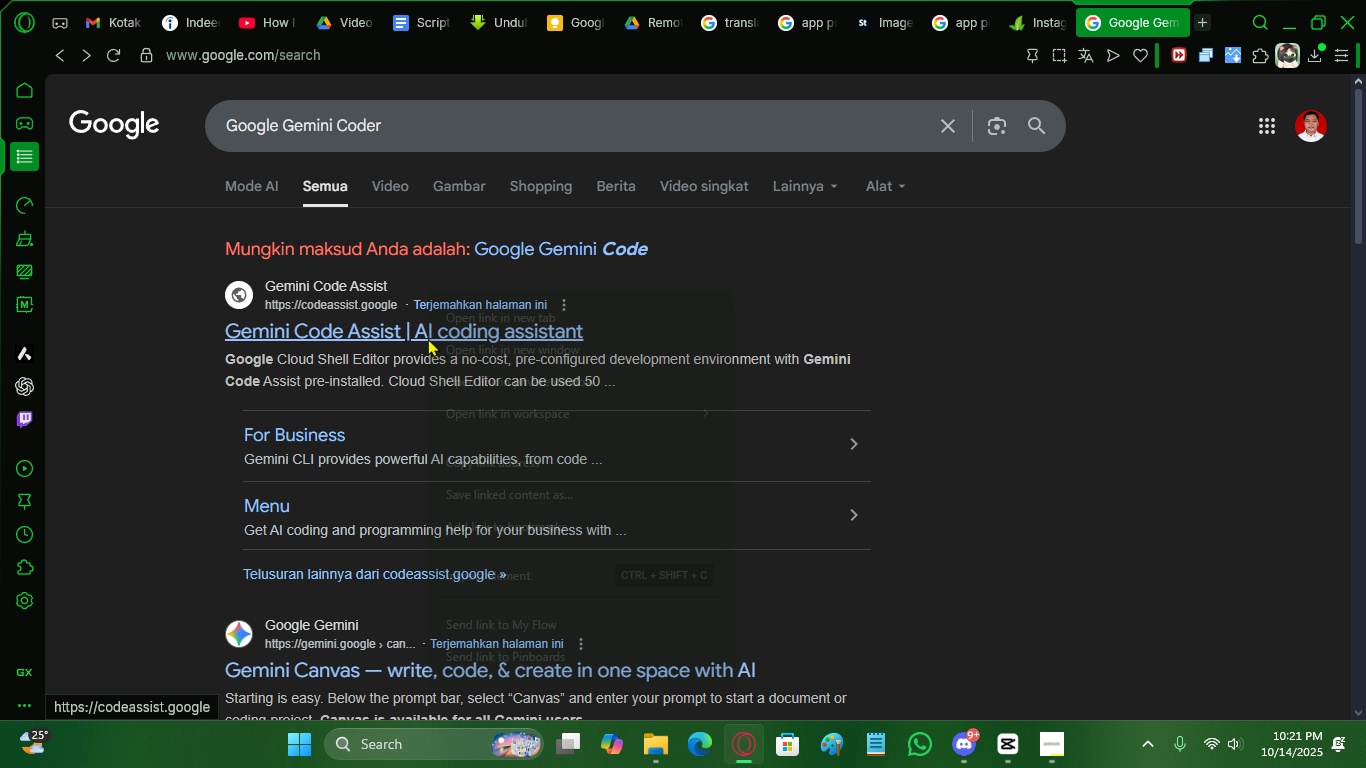 
right_click([428, 338])
 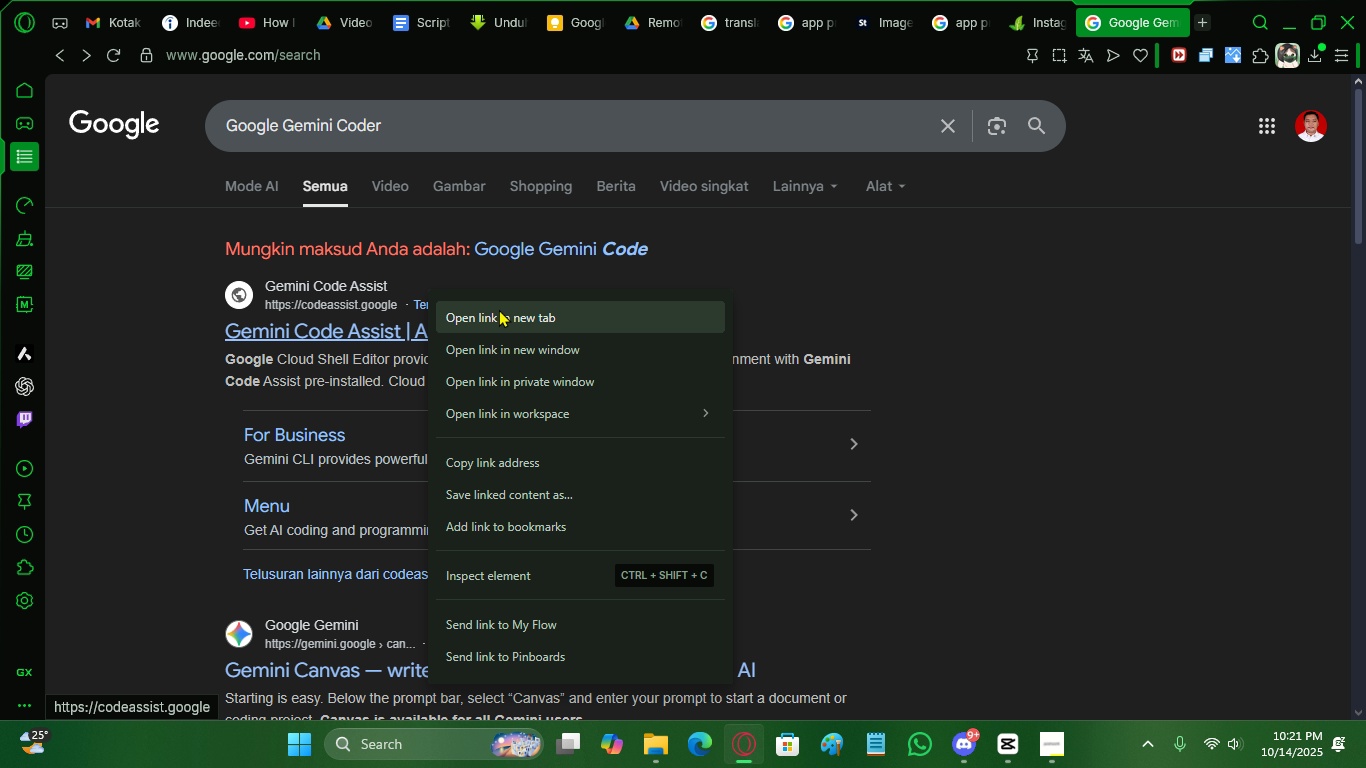 
left_click([499, 308])
 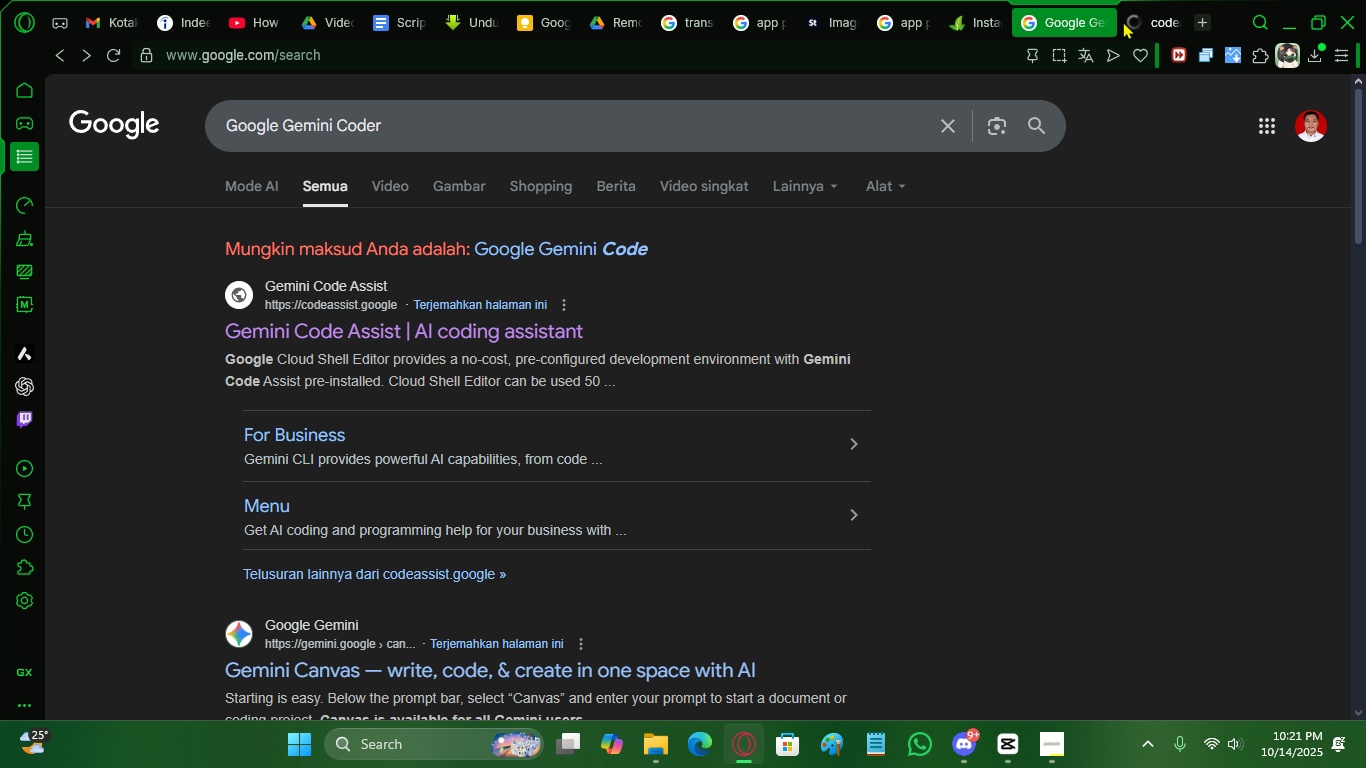 
left_click([1133, 10])
 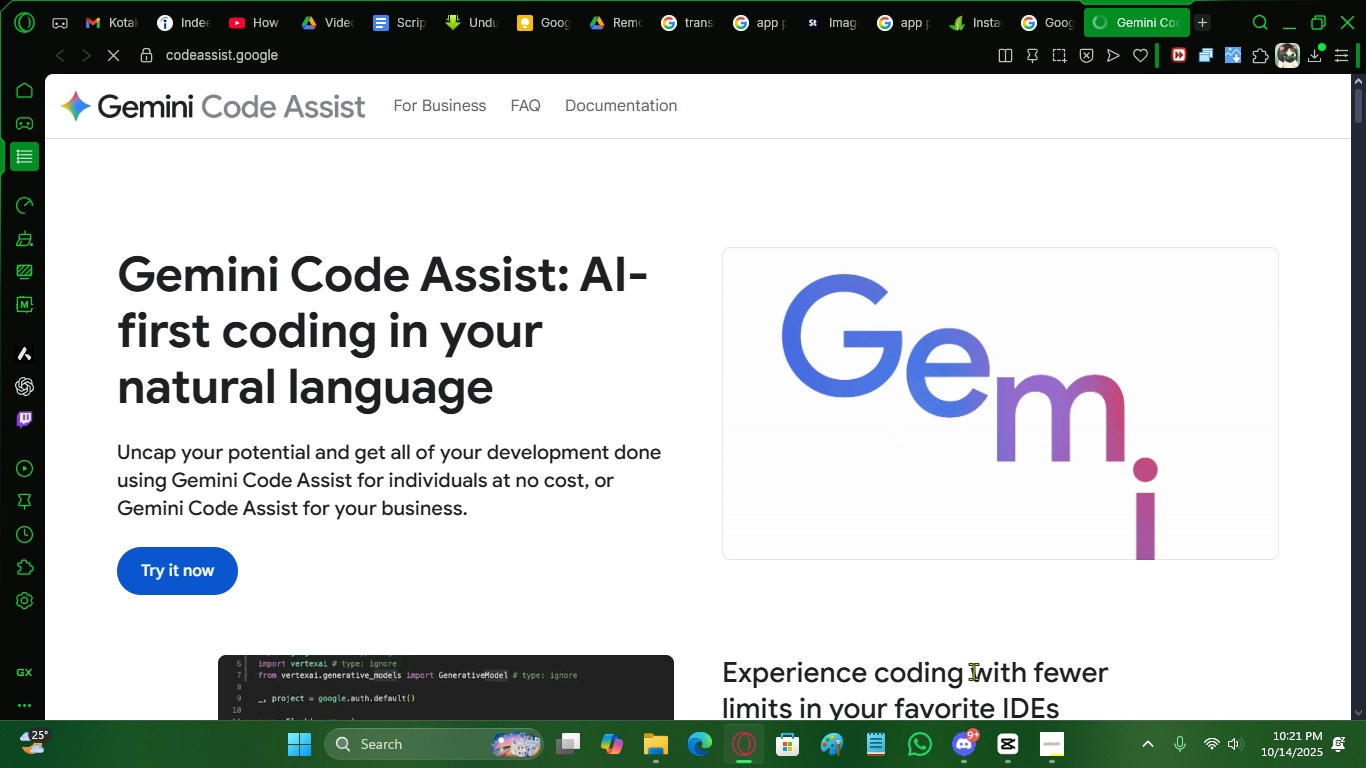 
wait(7.35)
 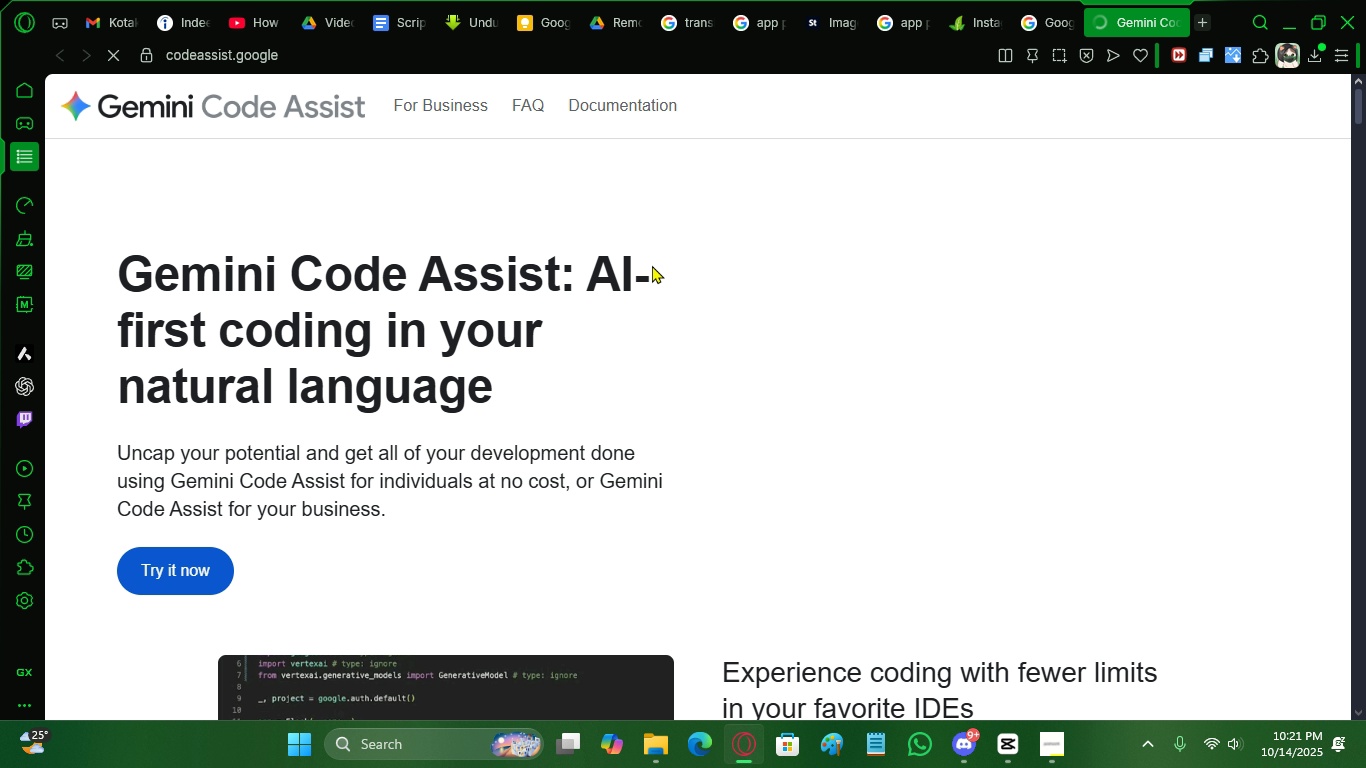 
scroll: coordinate [752, 596], scroll_direction: down, amount: 7.0
 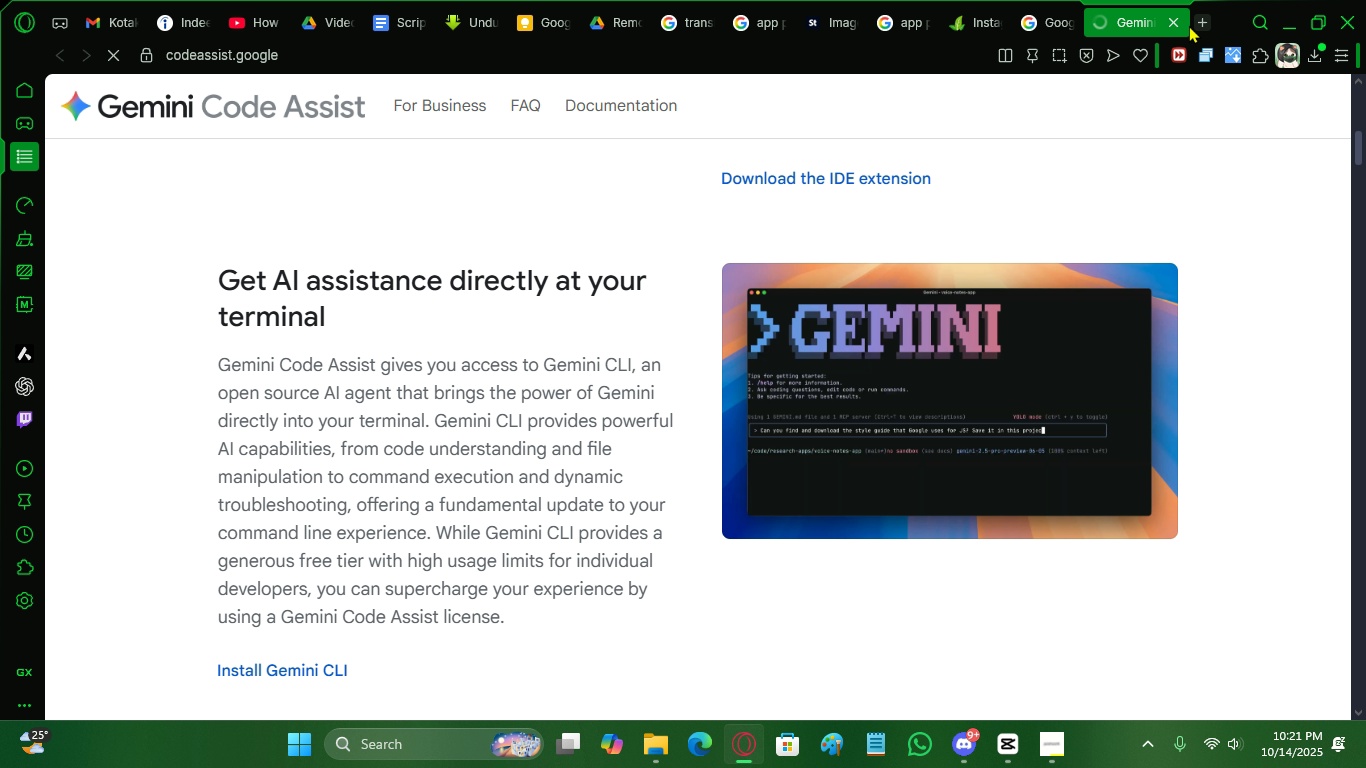 
left_click([1176, 26])
 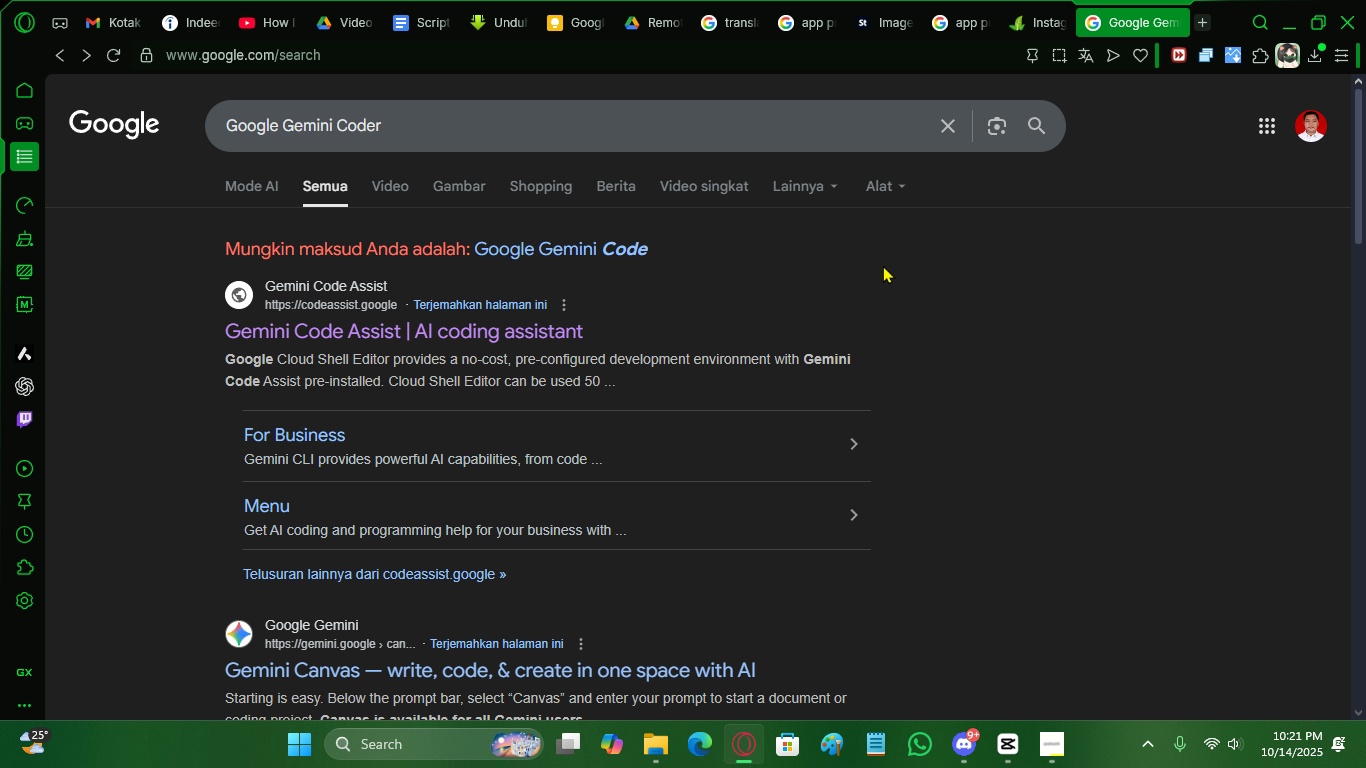 
scroll: coordinate [395, 184], scroll_direction: up, amount: 3.0
 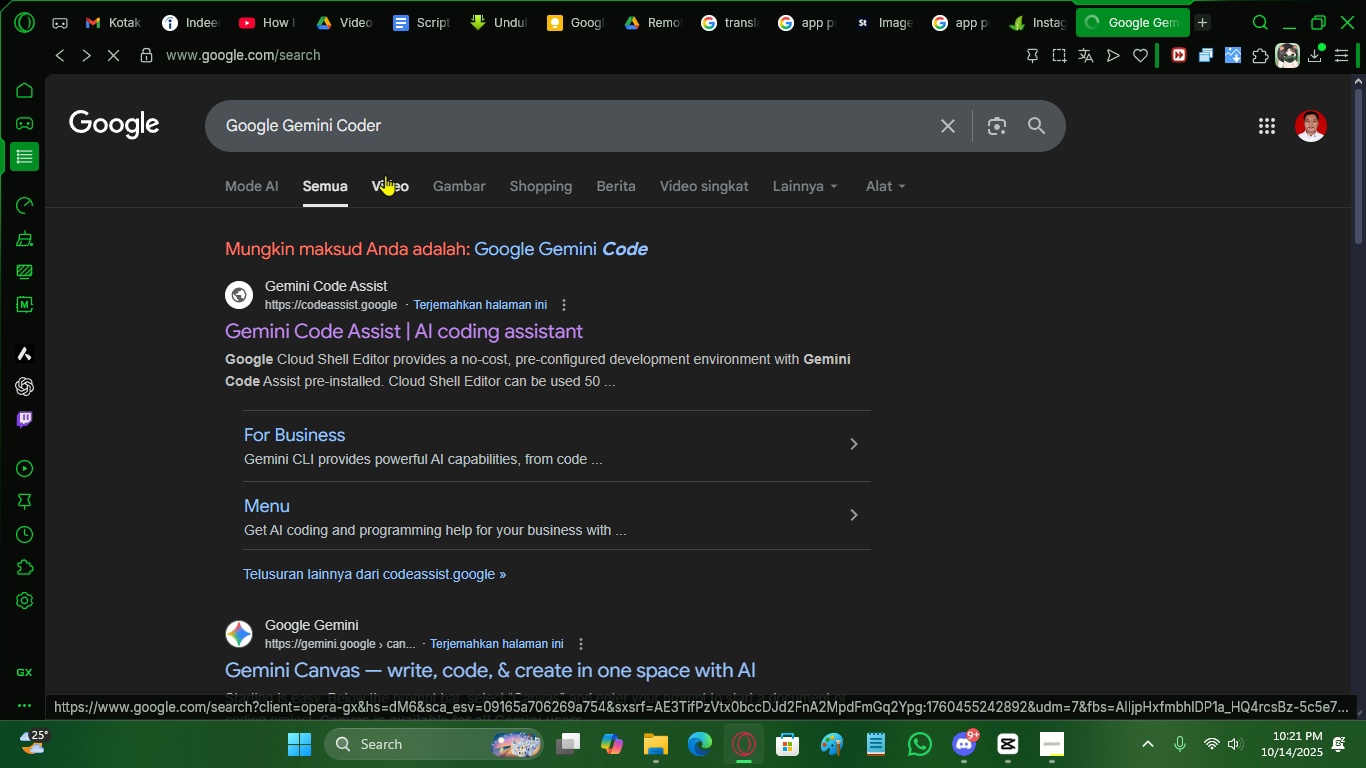 
left_click([385, 175])
 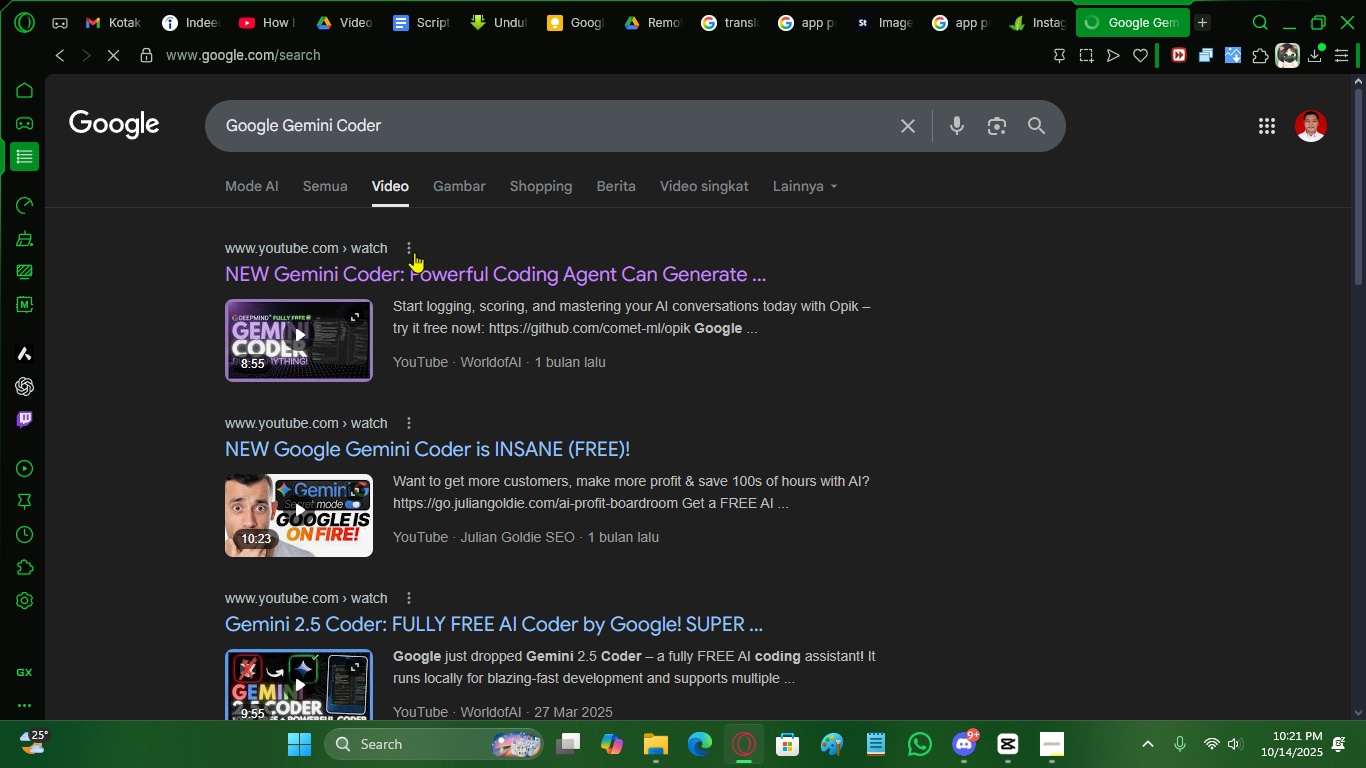 
scroll: coordinate [524, 323], scroll_direction: down, amount: 7.0
 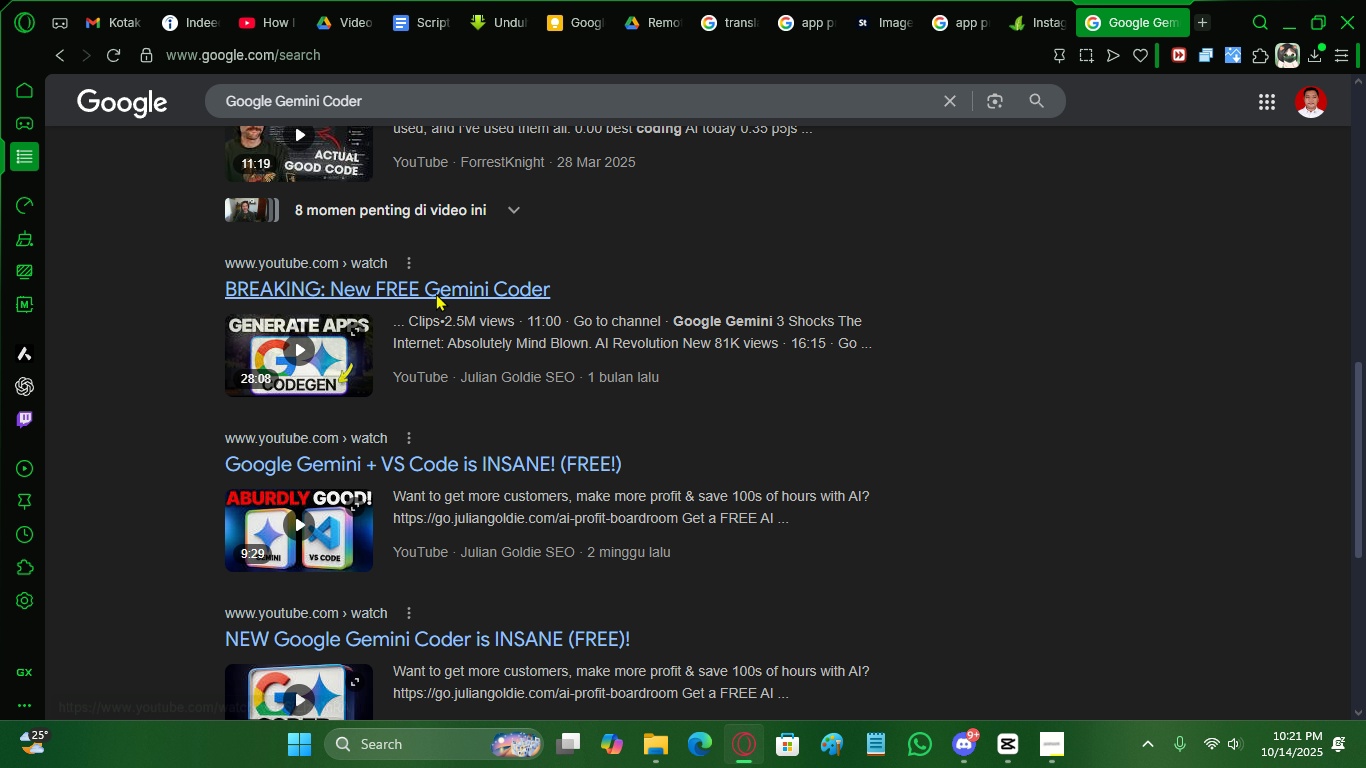 
scroll: coordinate [374, 313], scroll_direction: up, amount: 16.0
 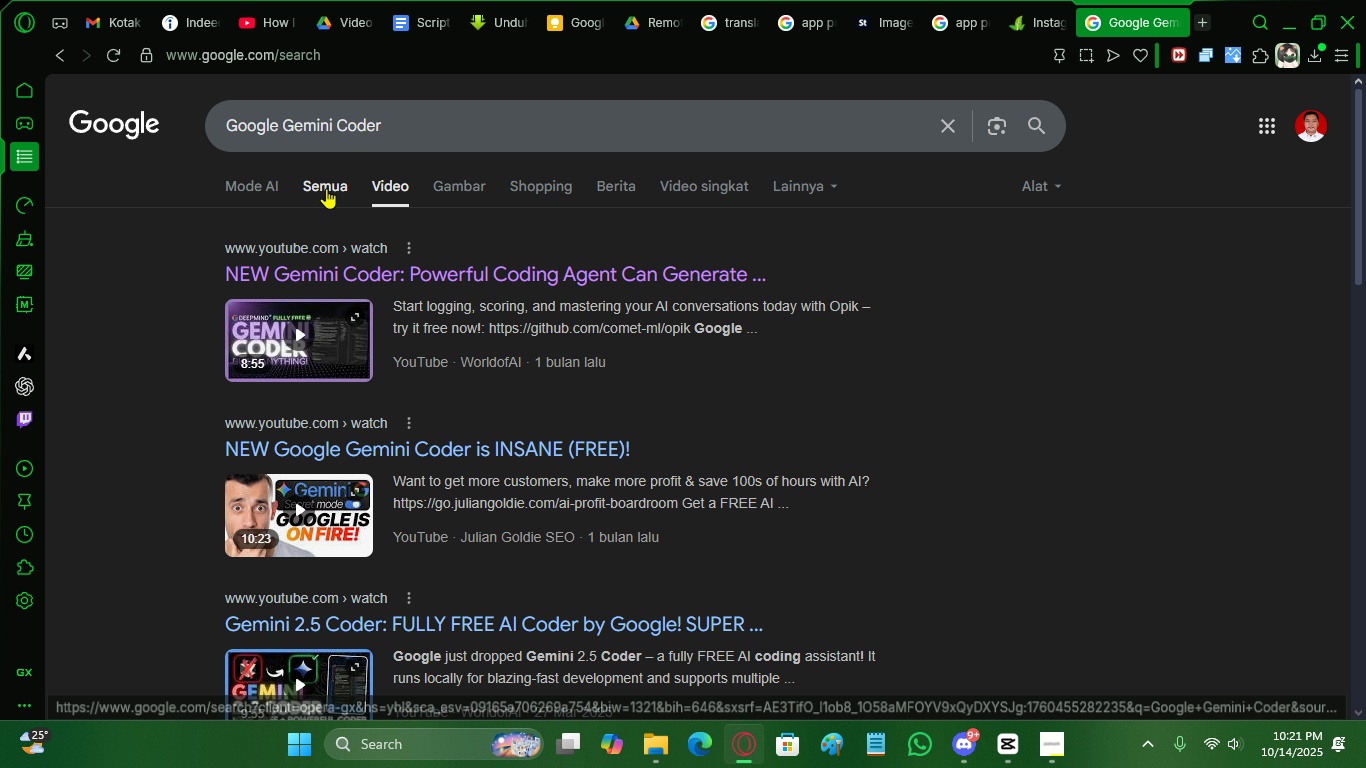 
left_click([326, 188])
 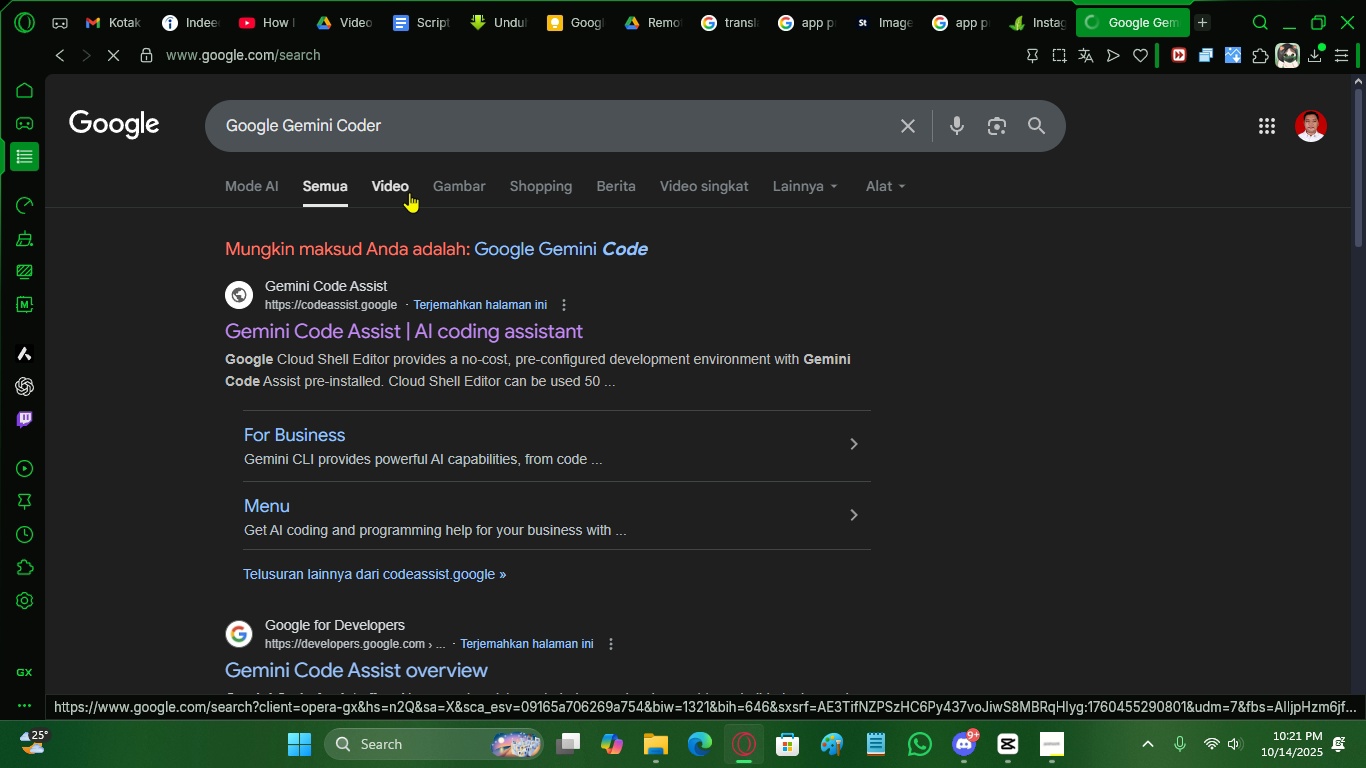 
left_click([409, 192])
 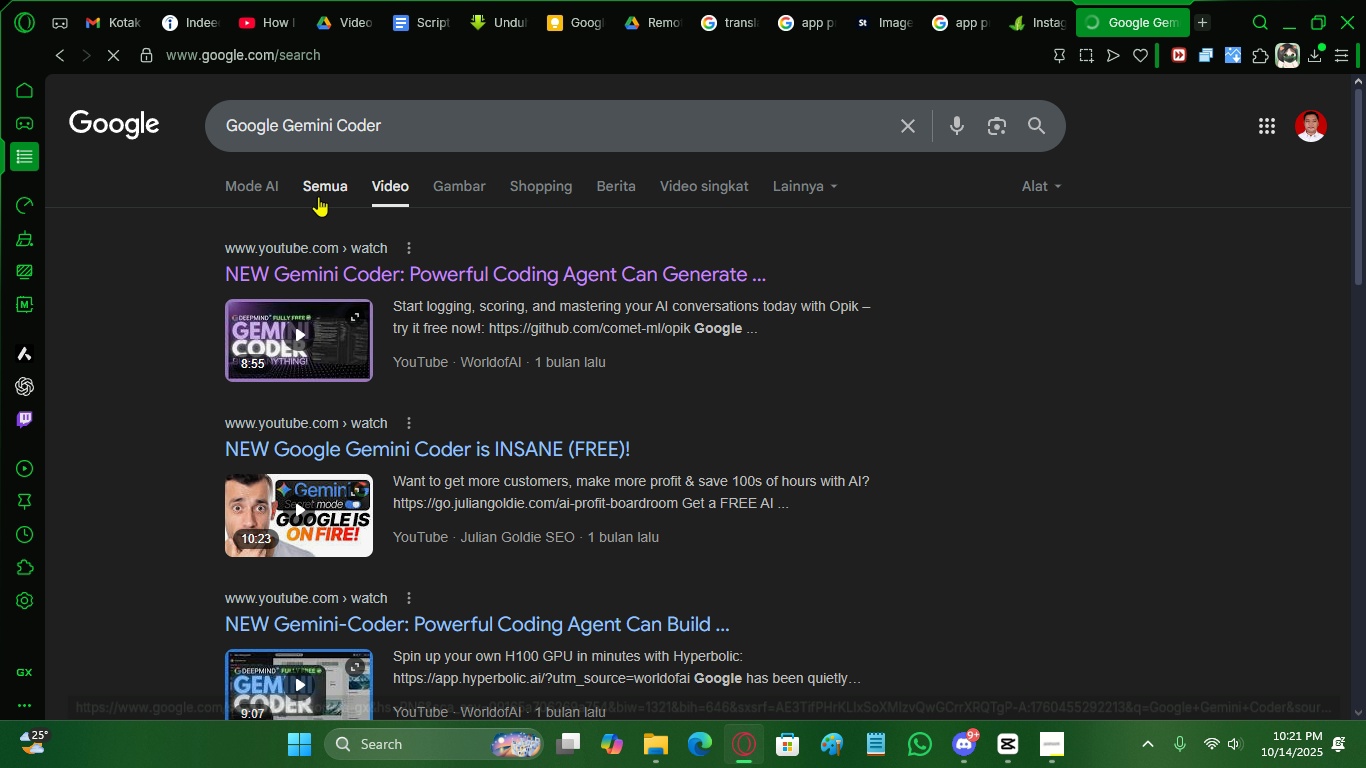 
left_click([318, 196])
 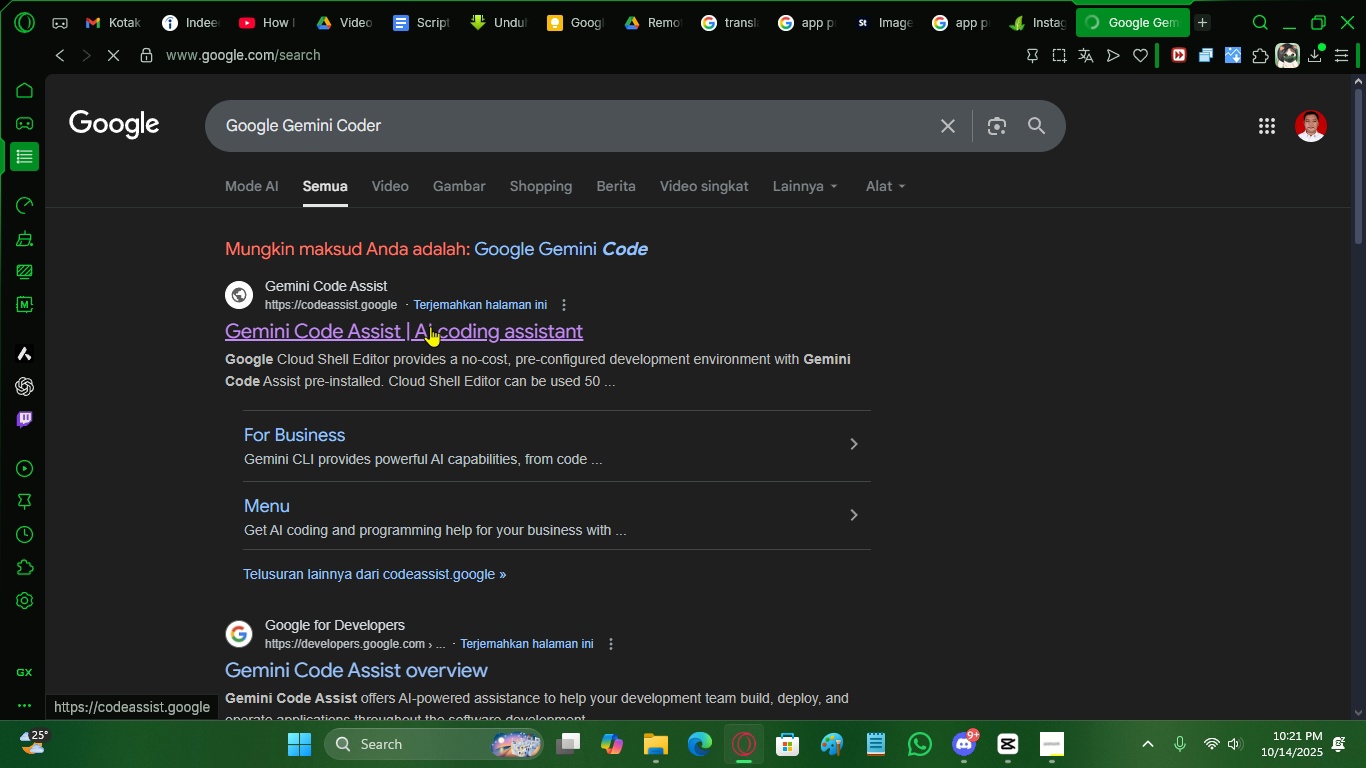 
right_click([430, 326])
 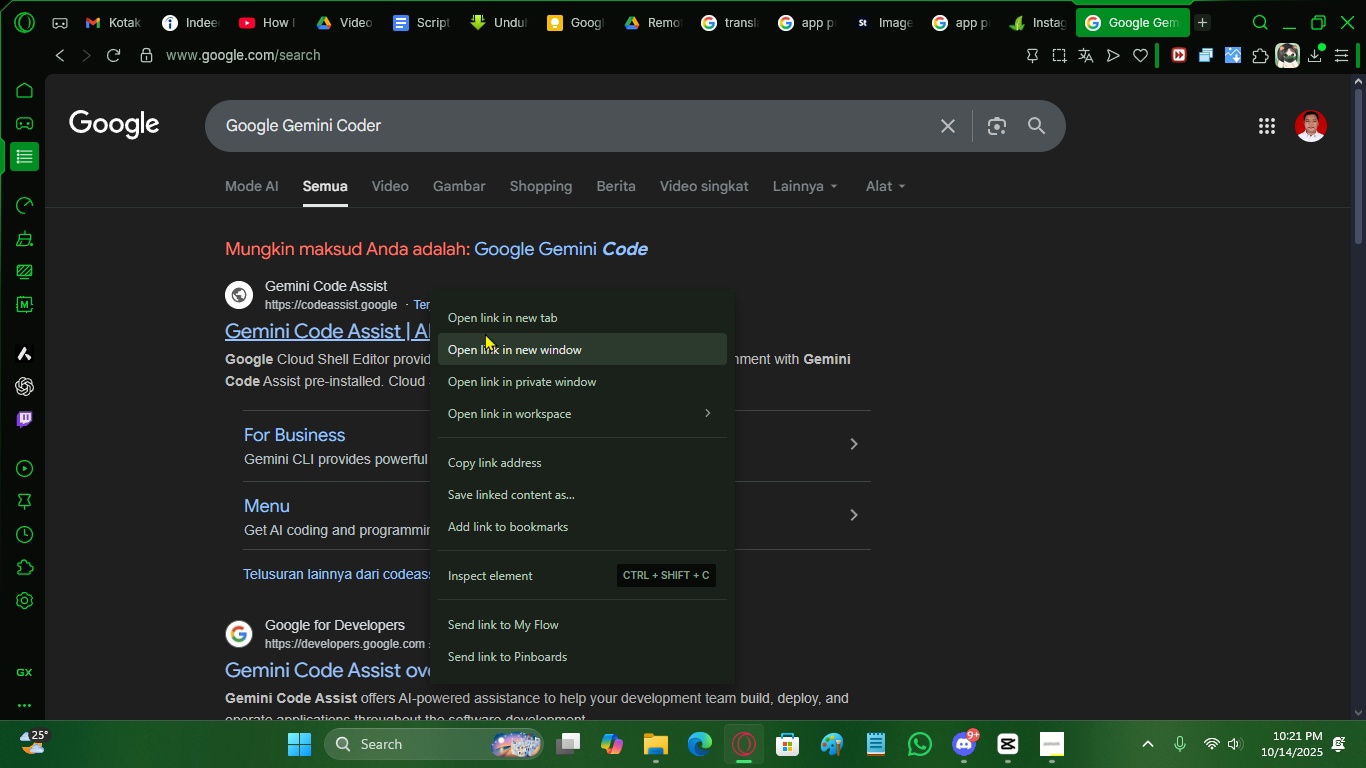 
left_click([485, 333])
 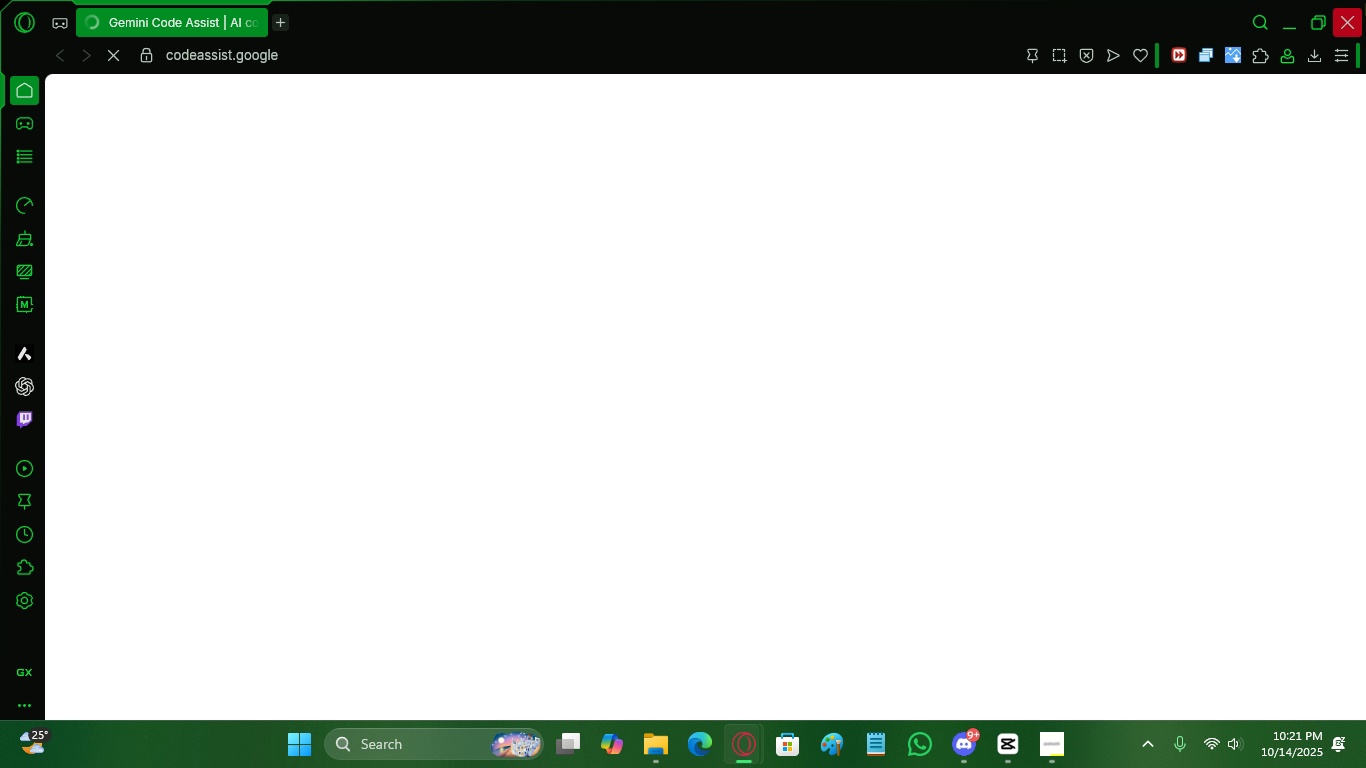 
left_click([1353, 9])
 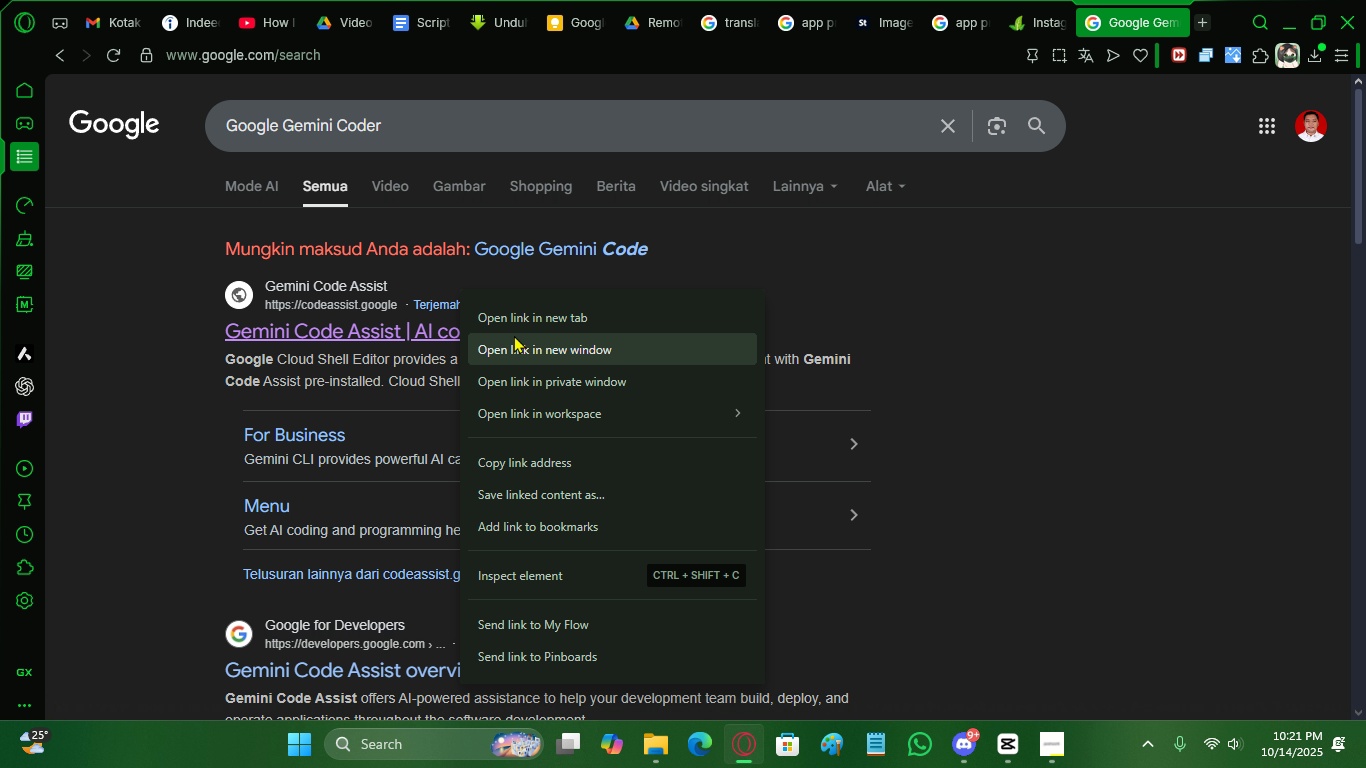 
left_click([533, 315])
 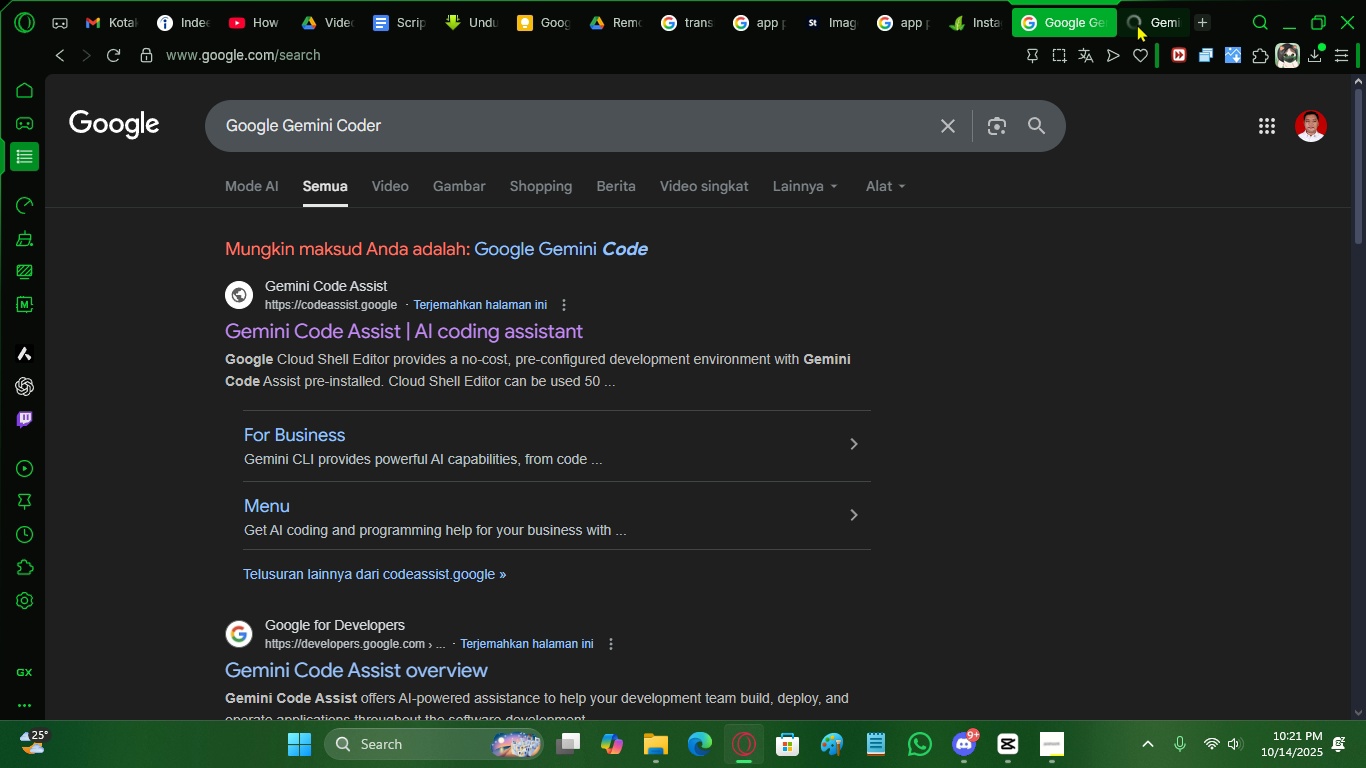 
left_click([1141, 23])
 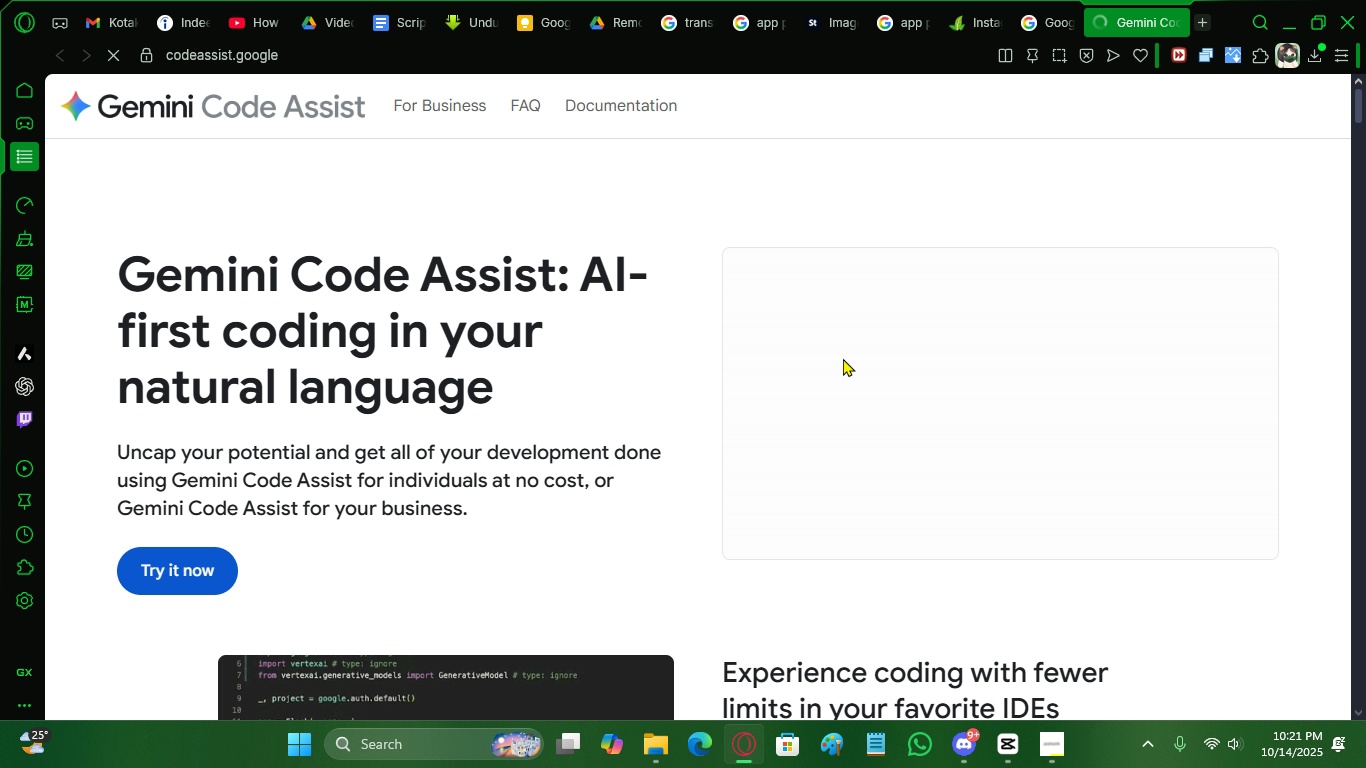 
scroll: coordinate [743, 328], scroll_direction: down, amount: 2.0
 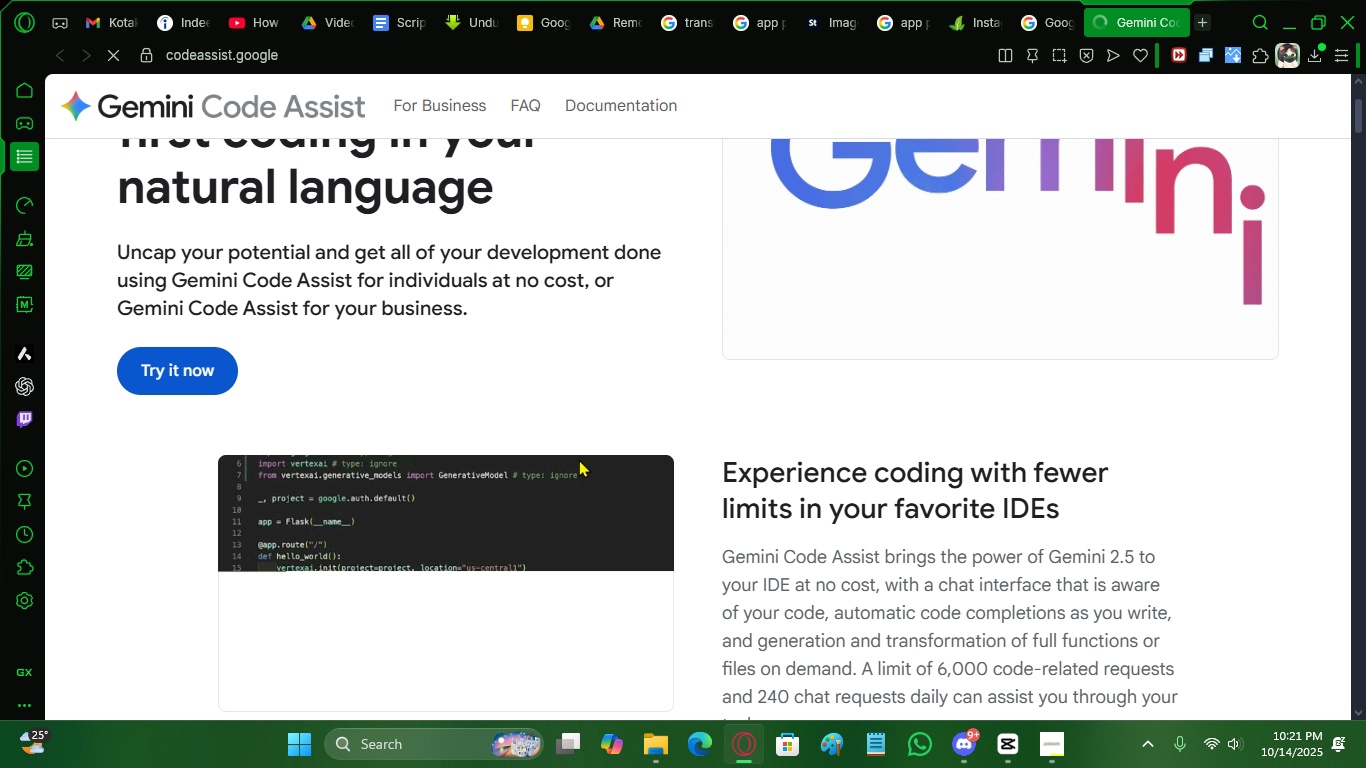 
scroll: coordinate [670, 458], scroll_direction: up, amount: 3.0
 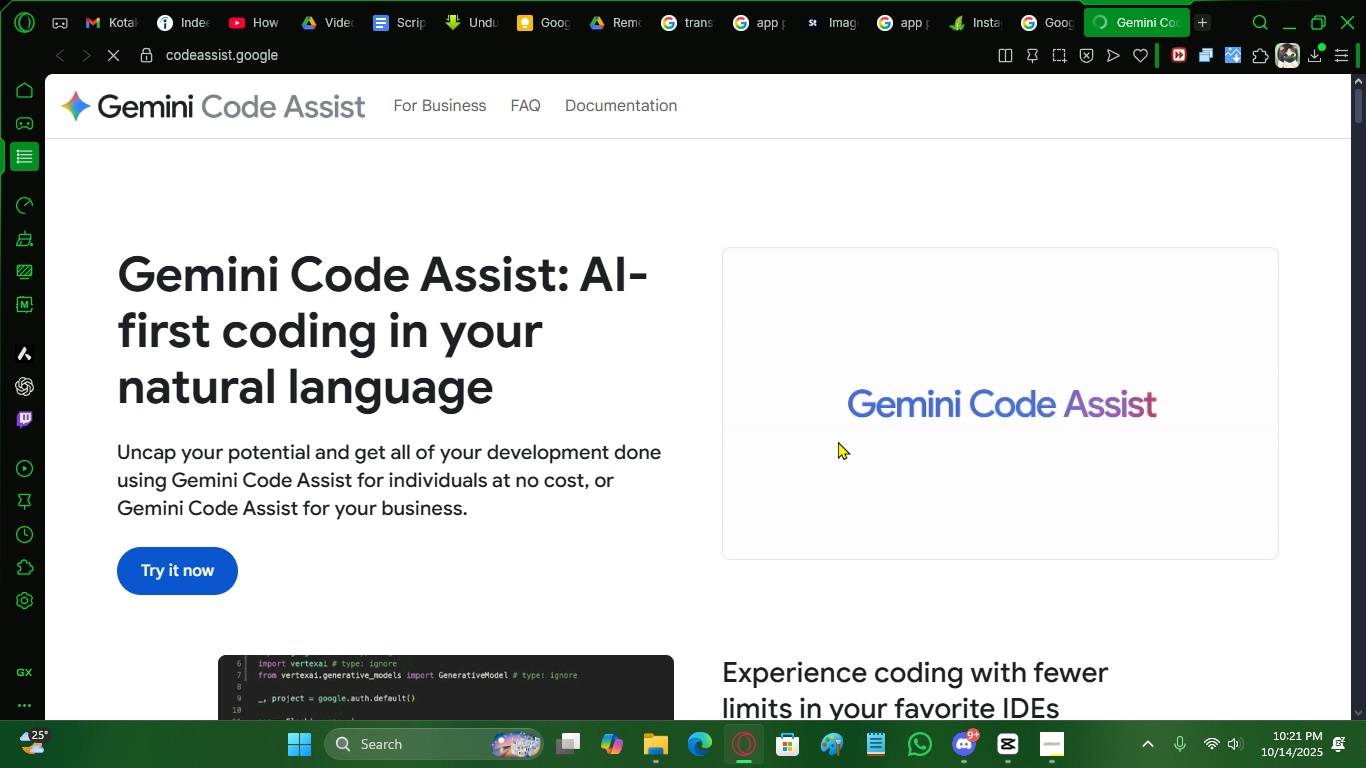 
right_click([838, 441])
 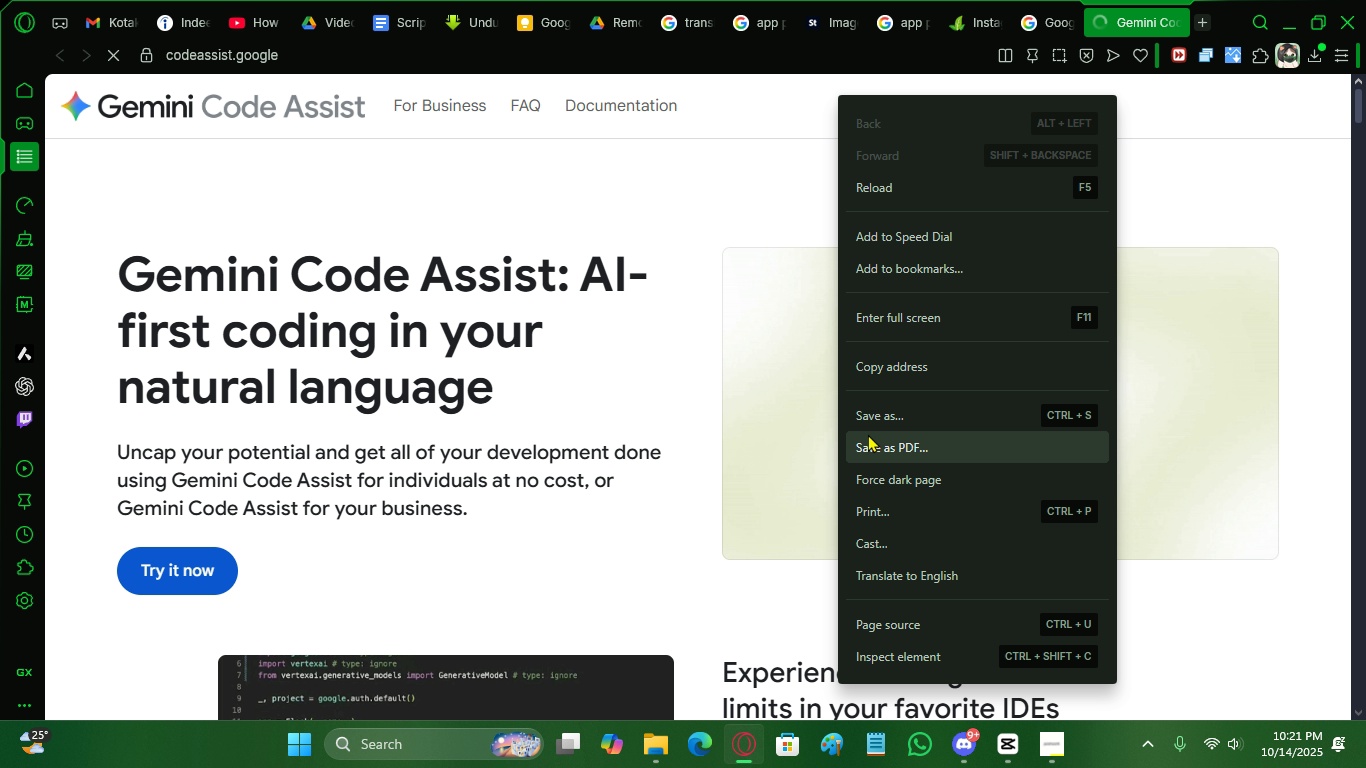 
left_click([878, 417])
 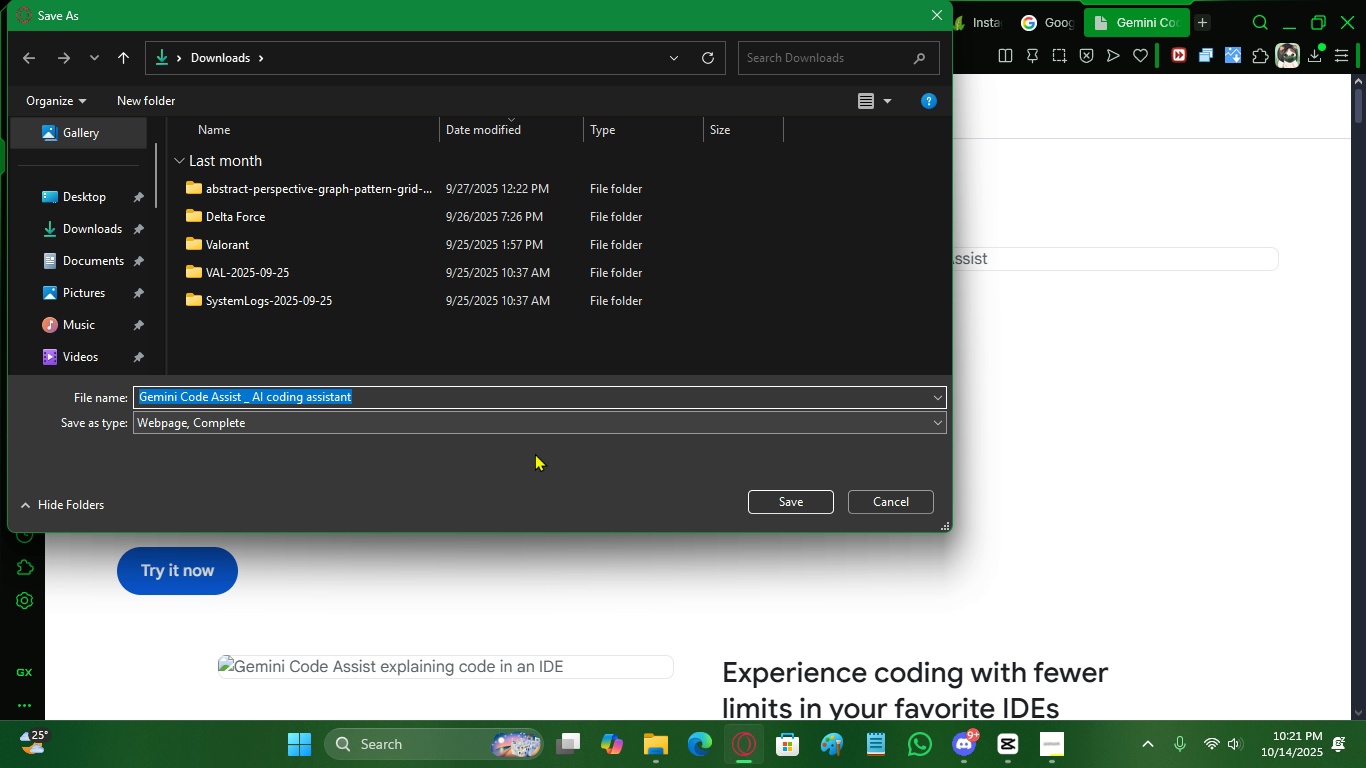 
left_click([472, 422])
 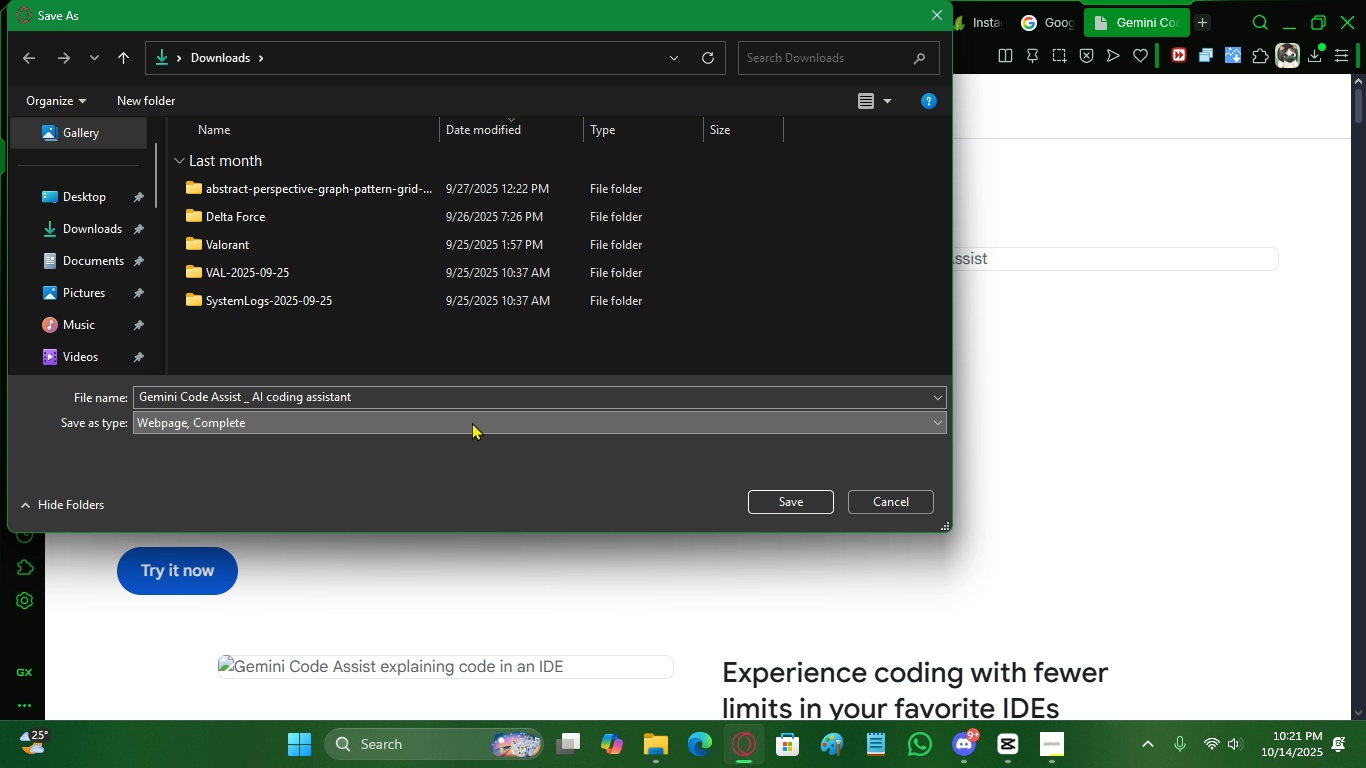 
left_click([472, 422])
 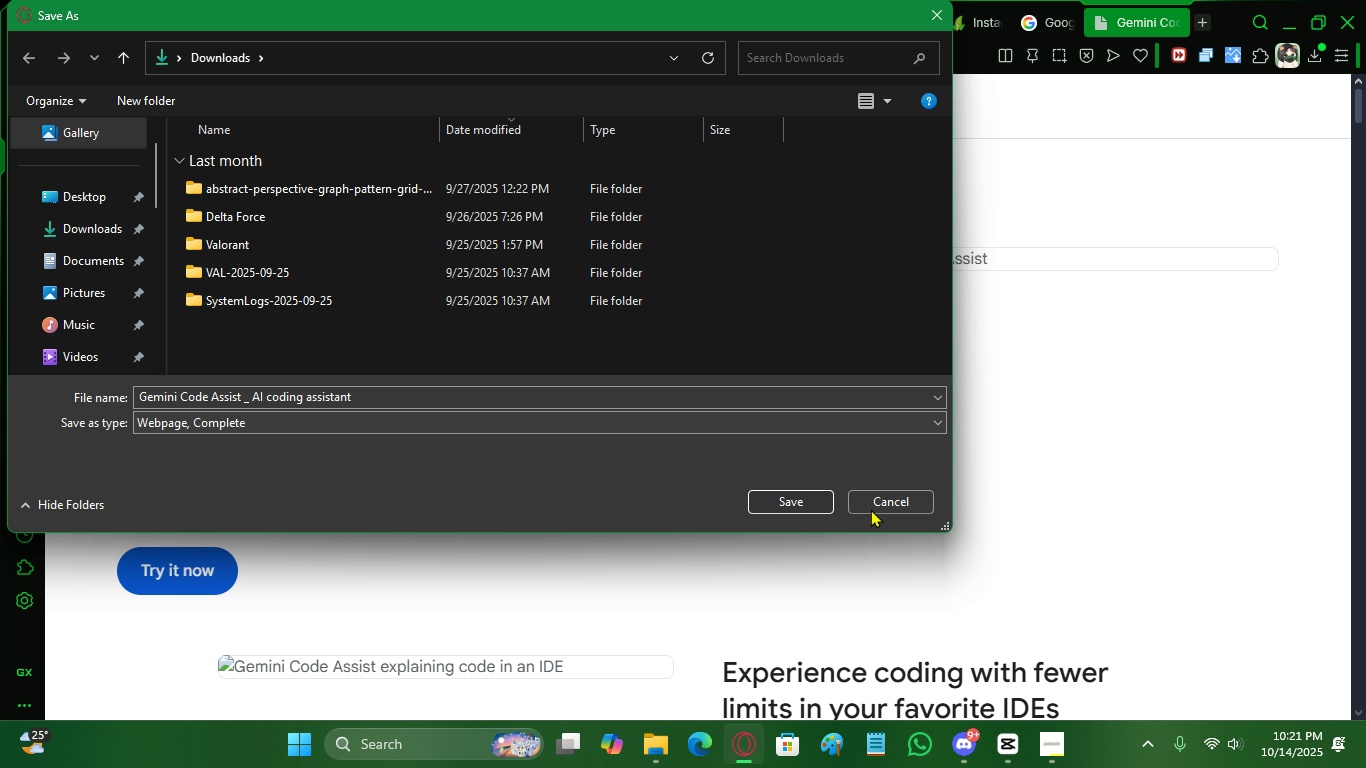 
left_click([871, 509])
 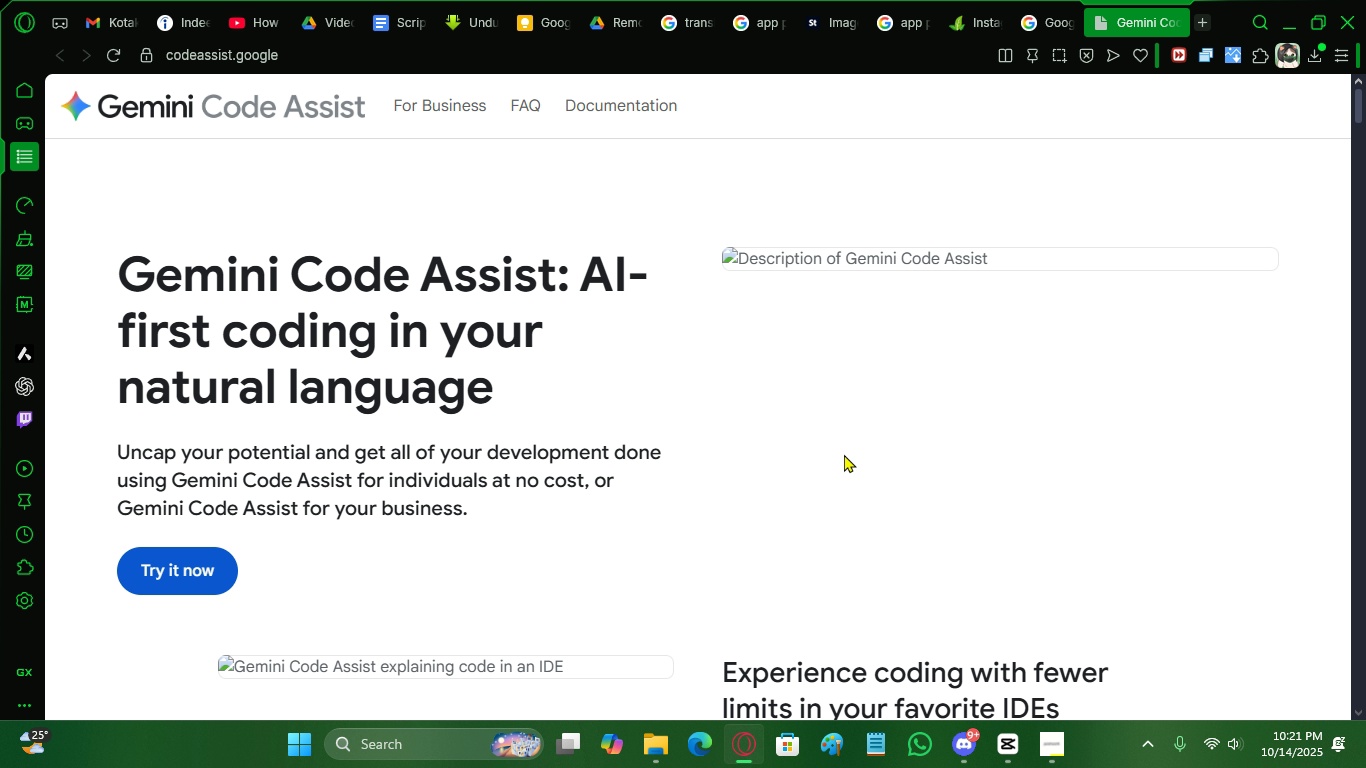 
left_click([846, 455])
 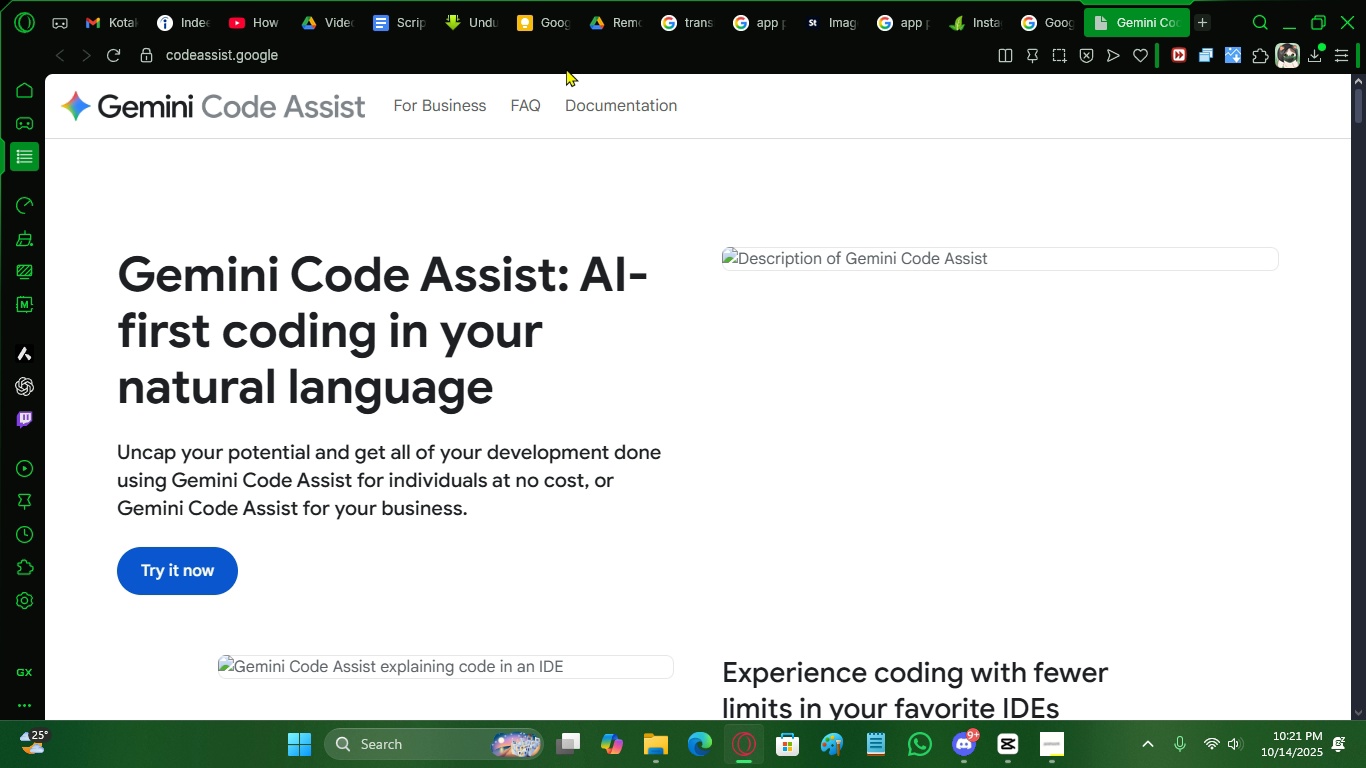 
left_click([567, 62])
 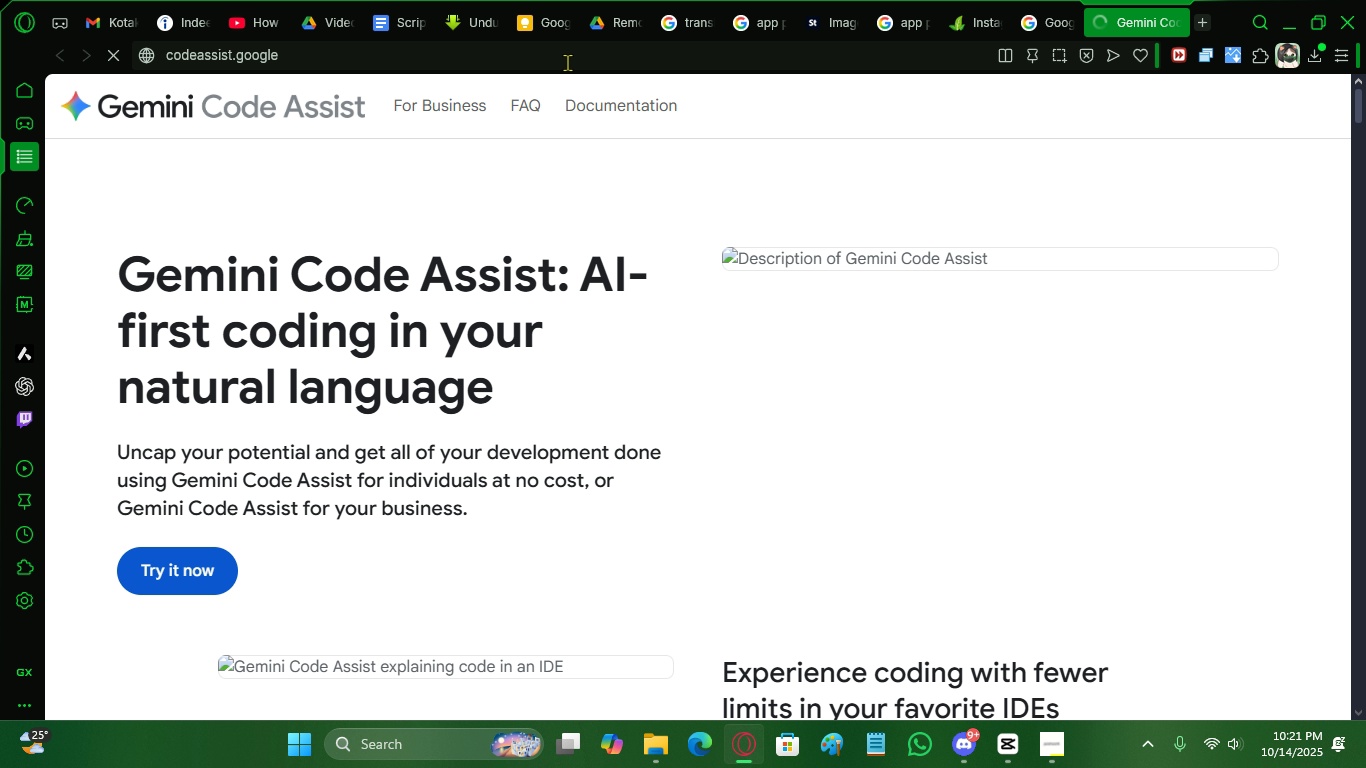 
key(Enter)
 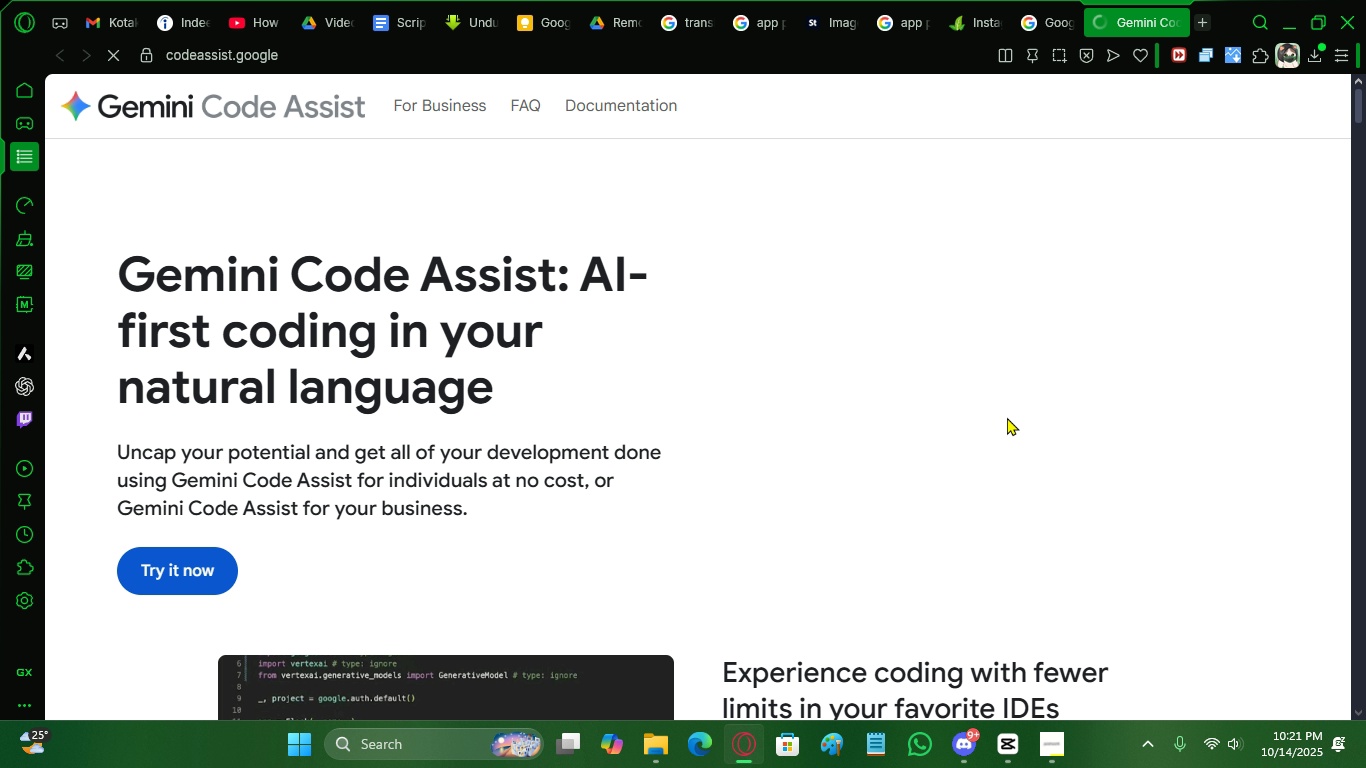 
scroll: coordinate [792, 449], scroll_direction: down, amount: 16.0
 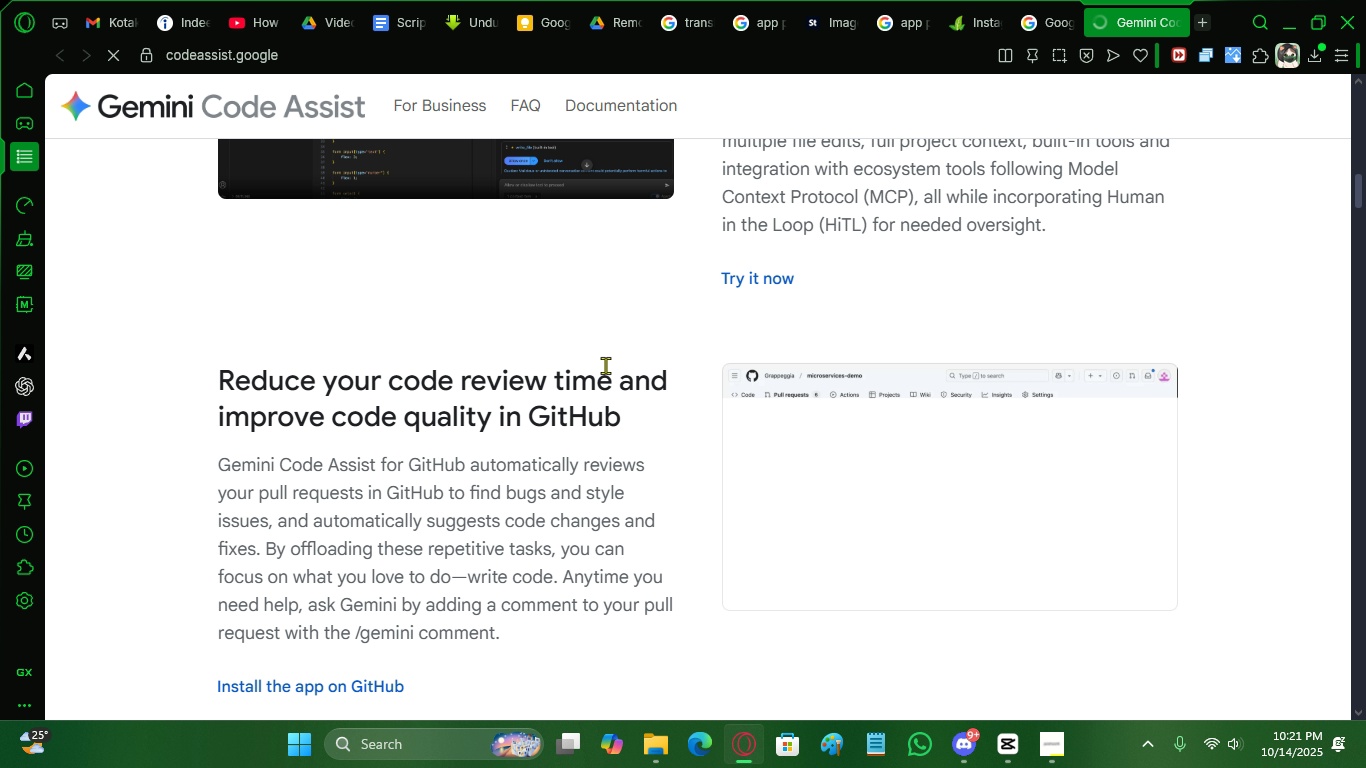 
scroll: coordinate [509, 293], scroll_direction: up, amount: 3.0
 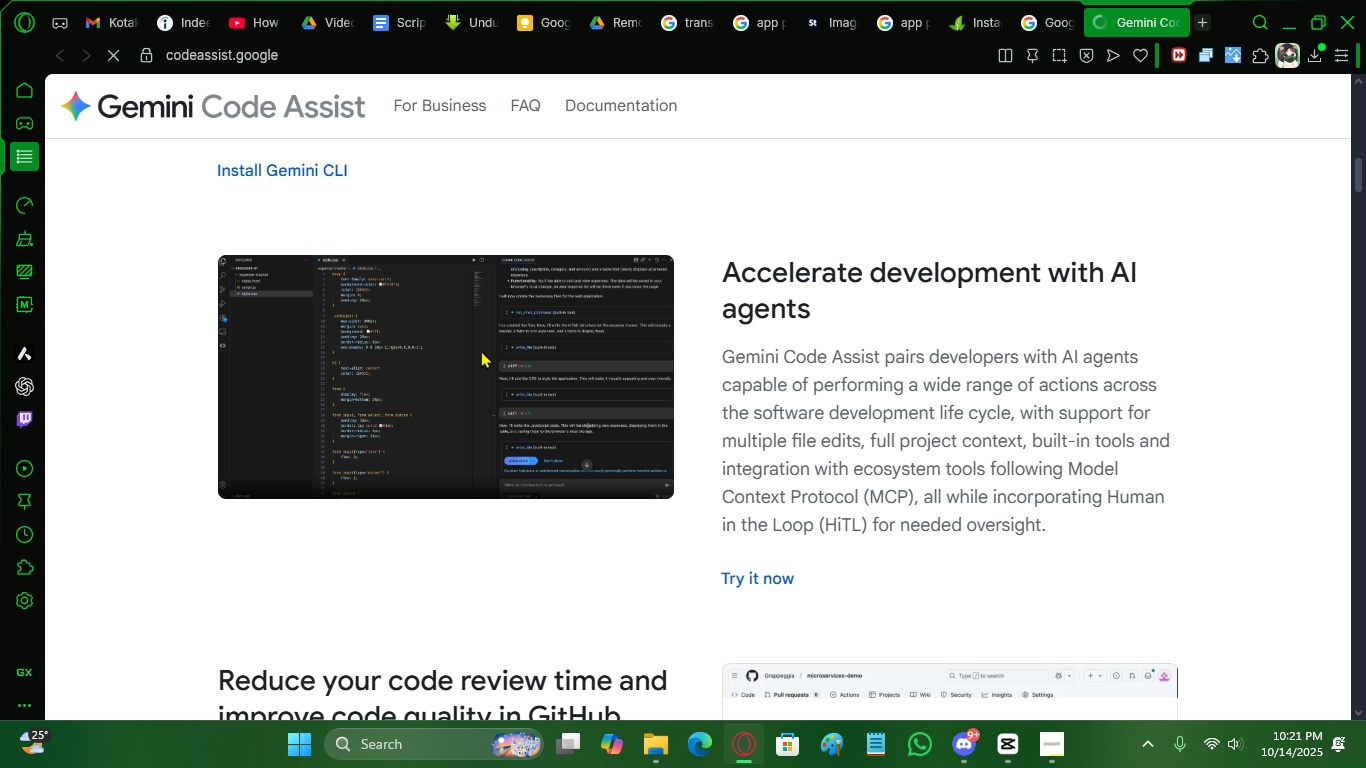 
scroll: coordinate [498, 370], scroll_direction: down, amount: 9.0
 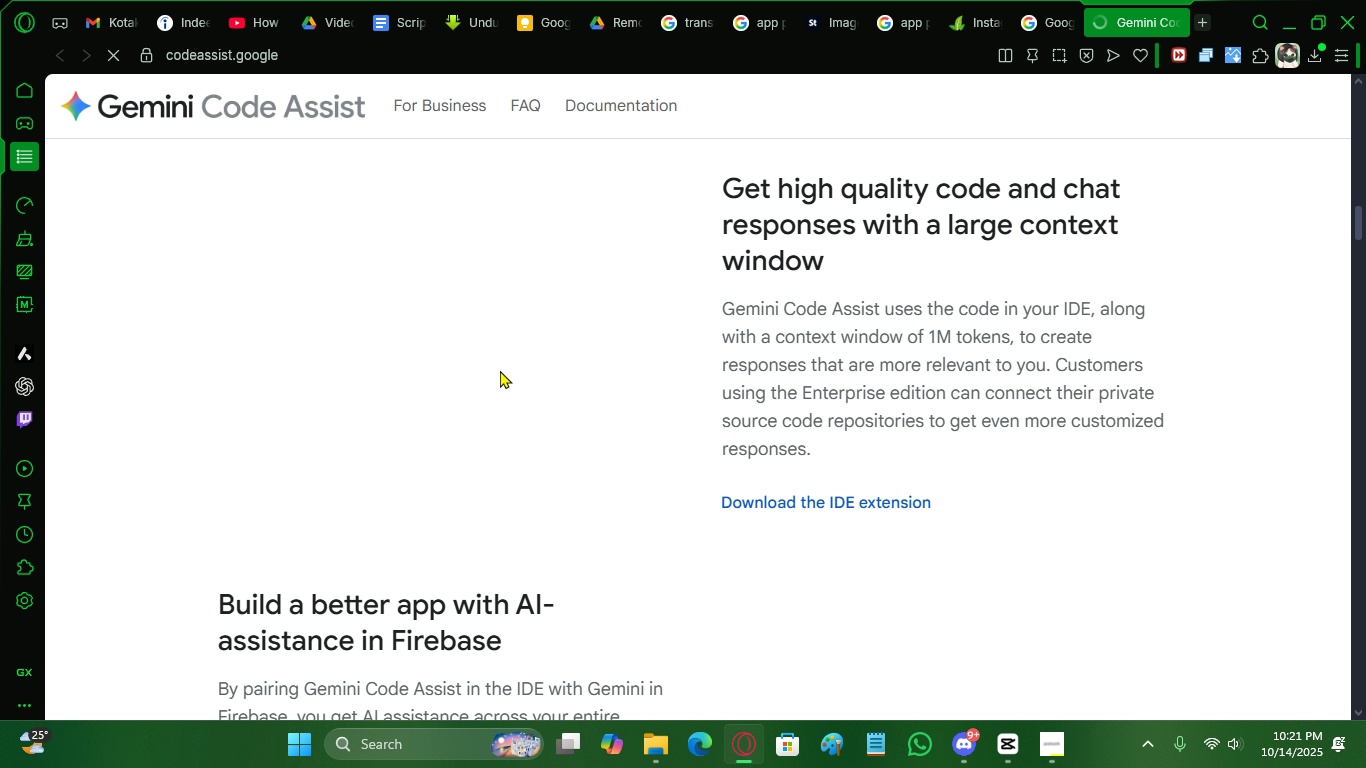 
scroll: coordinate [533, 362], scroll_direction: up, amount: 13.0
 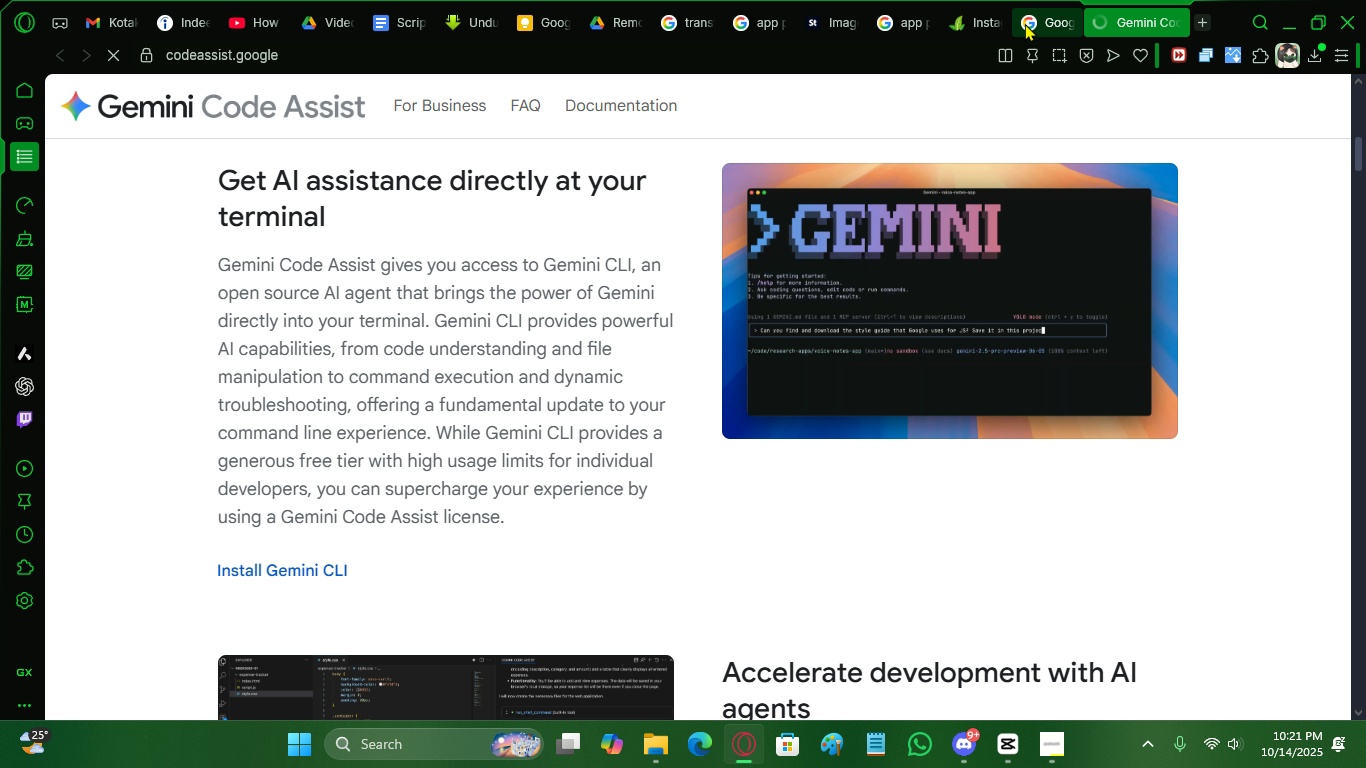 
left_click([1025, 22])
 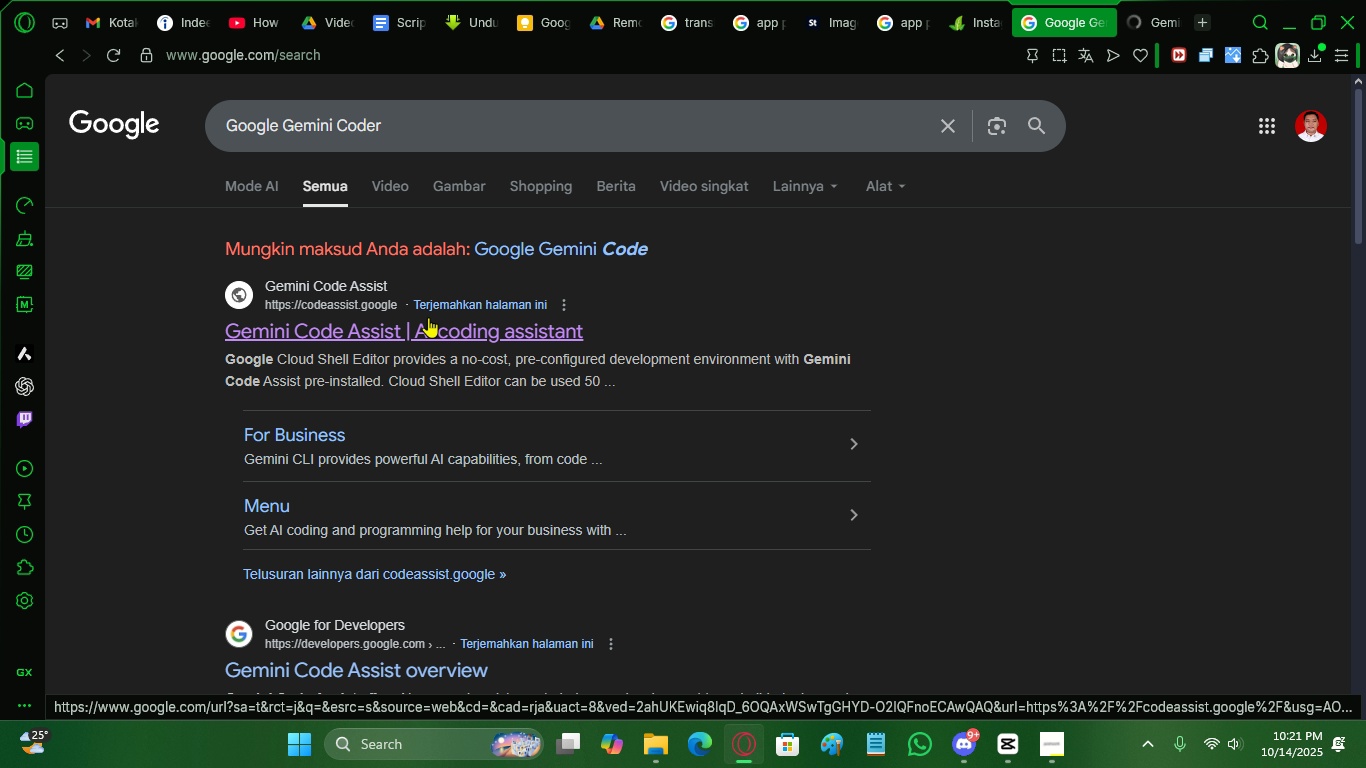 
scroll: coordinate [456, 454], scroll_direction: down, amount: 5.0
 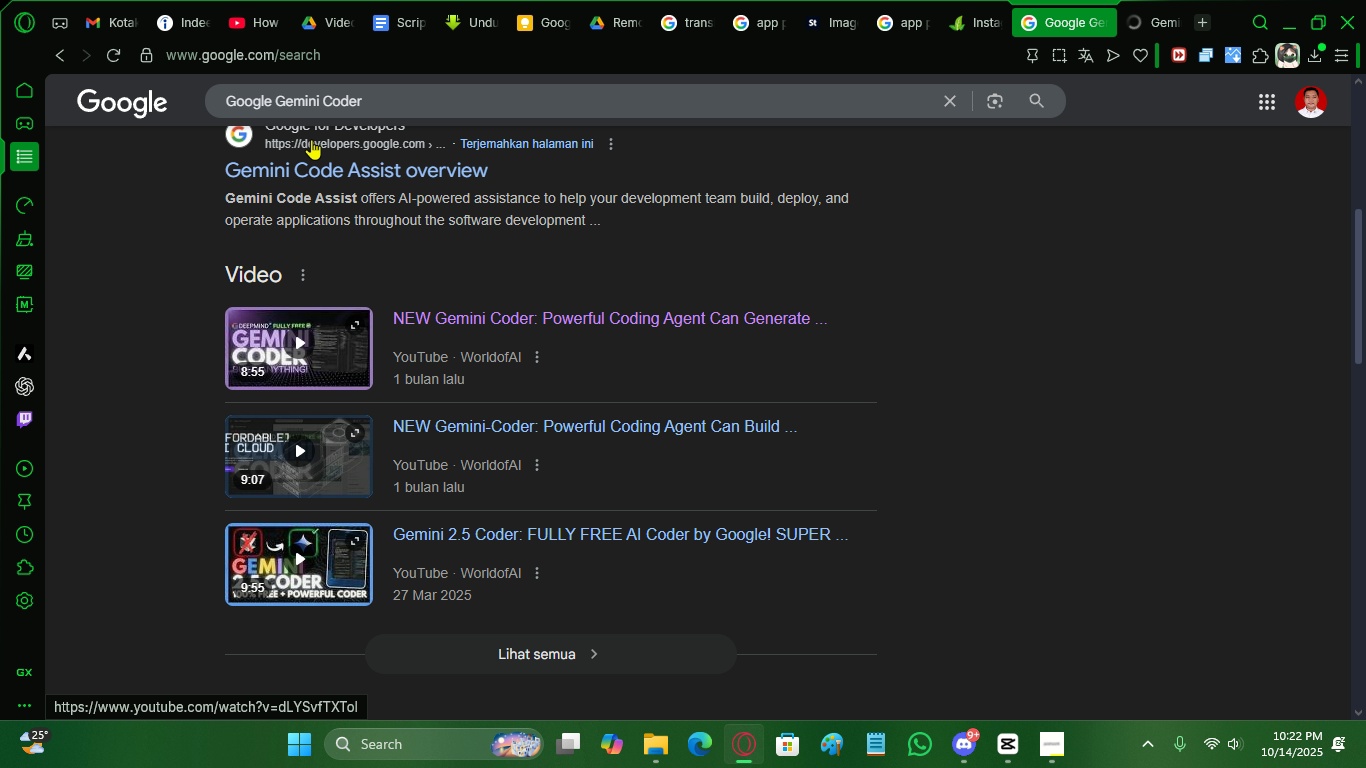 
left_click([242, 22])
 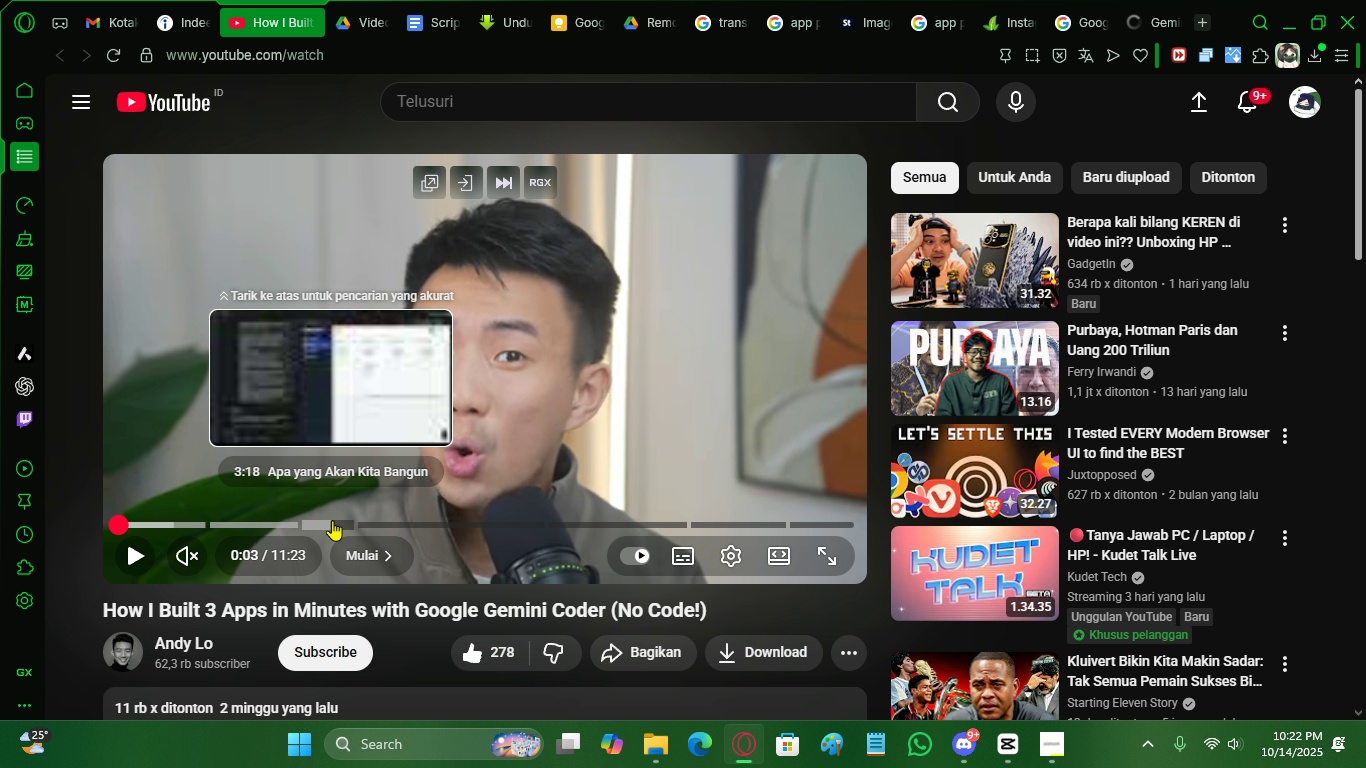 
wait(6.68)
 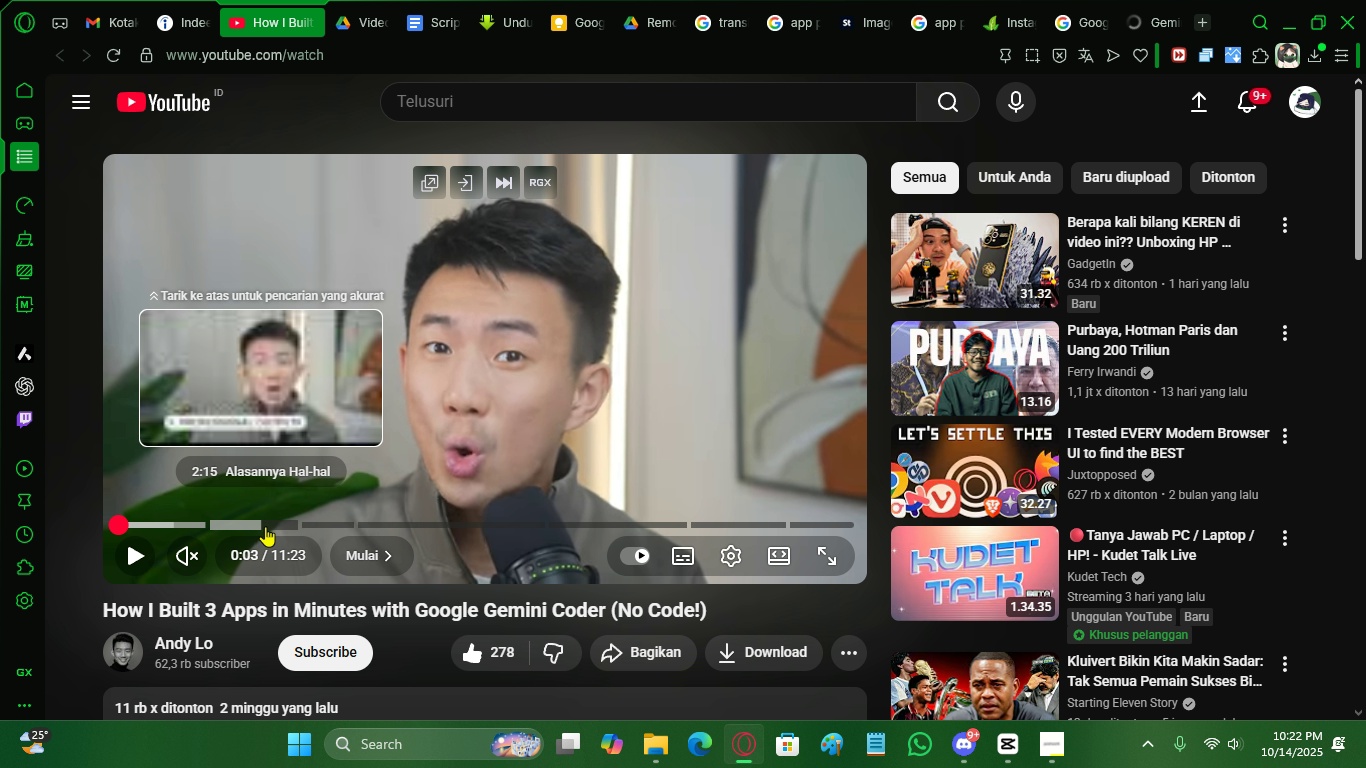 
left_click([314, 516])
 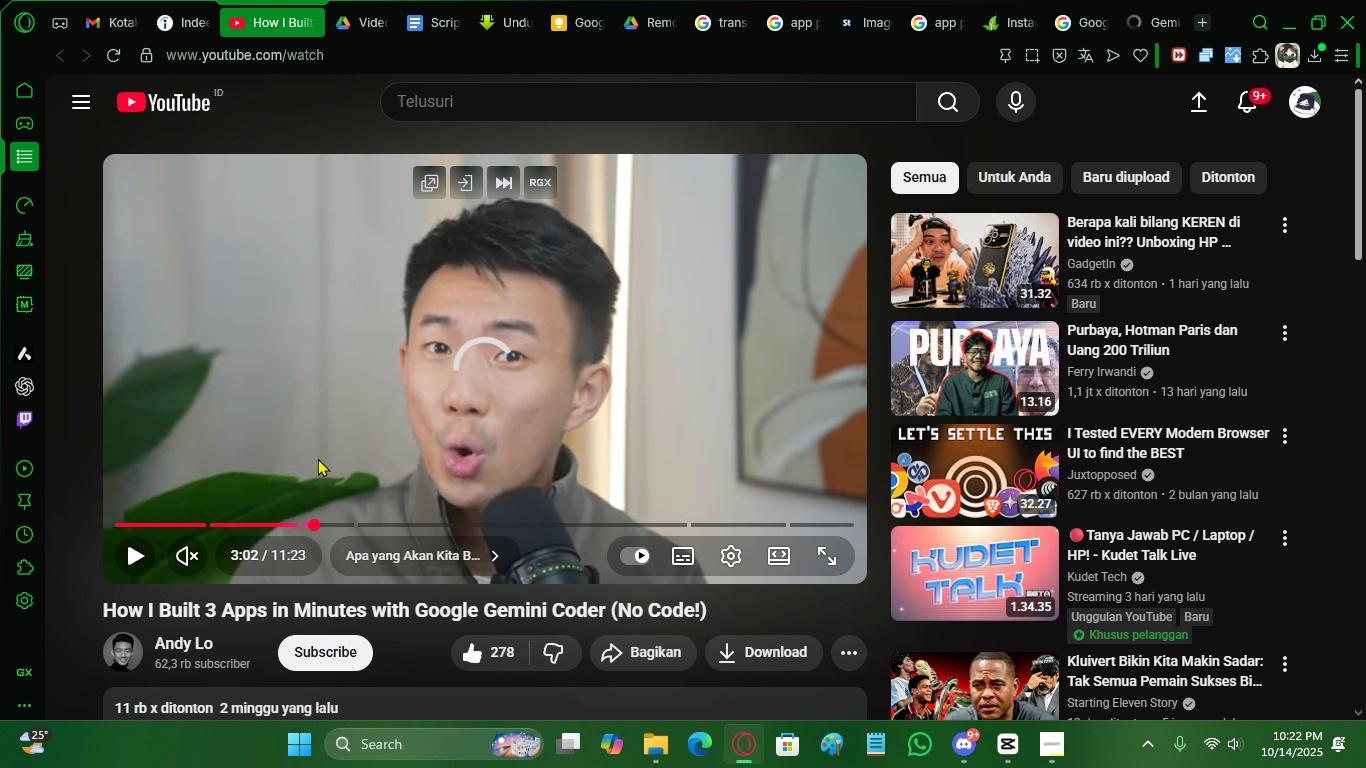 
left_click([318, 458])
 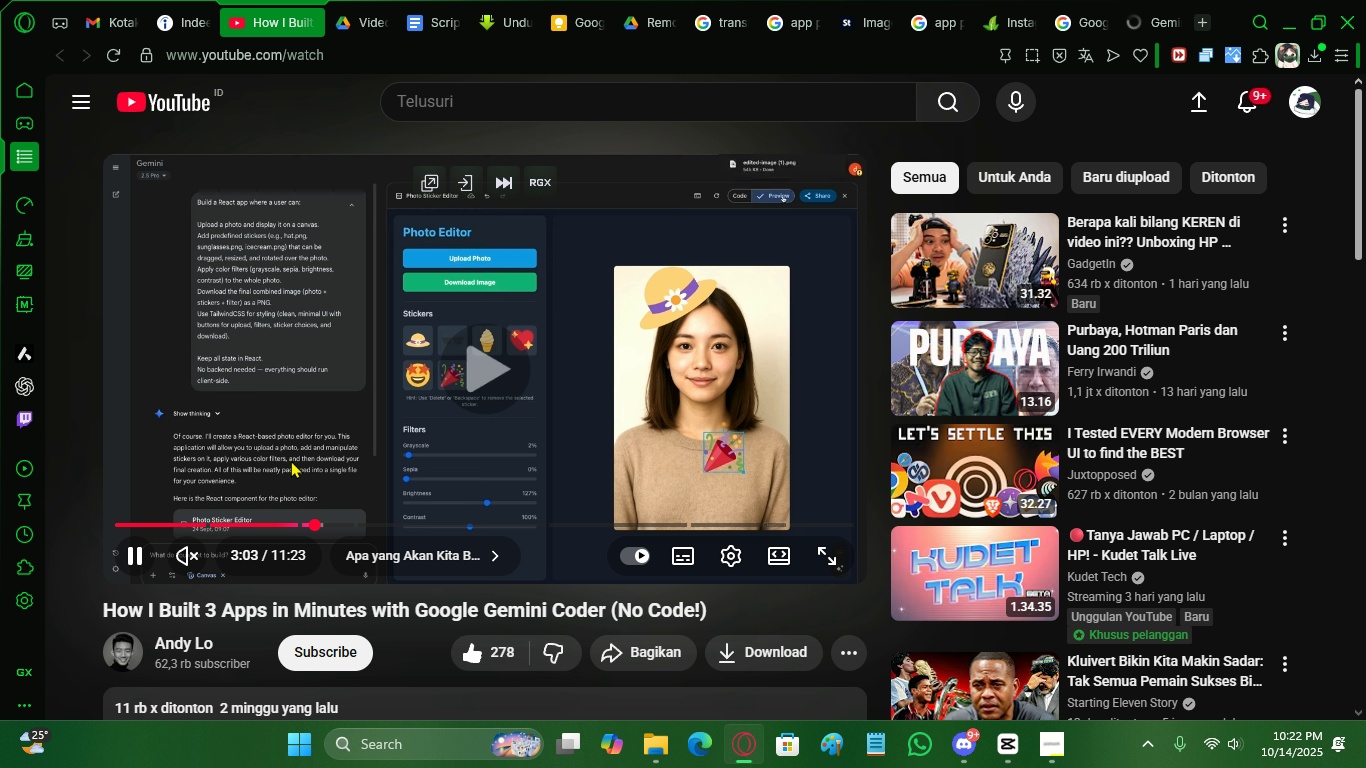 
left_click([288, 460])
 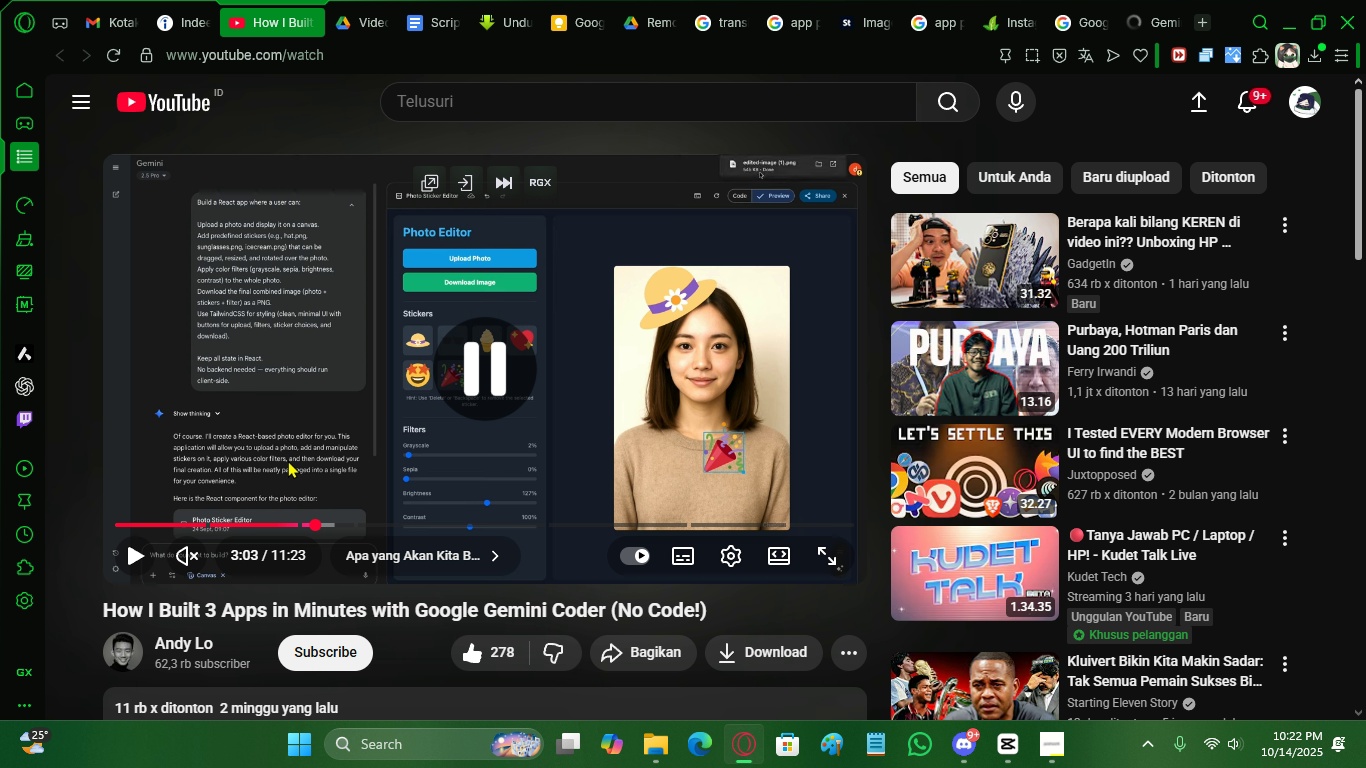 
left_click([288, 460])
 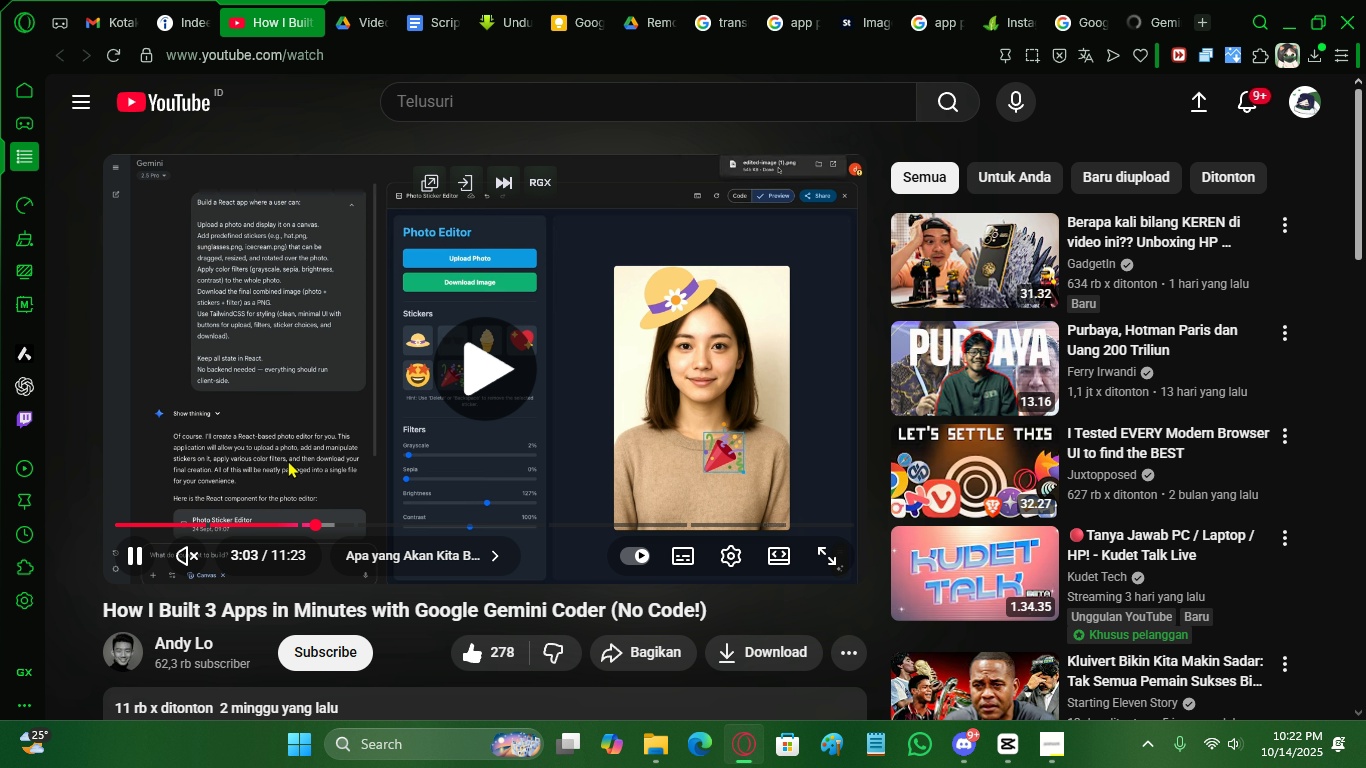 
left_click([288, 460])
 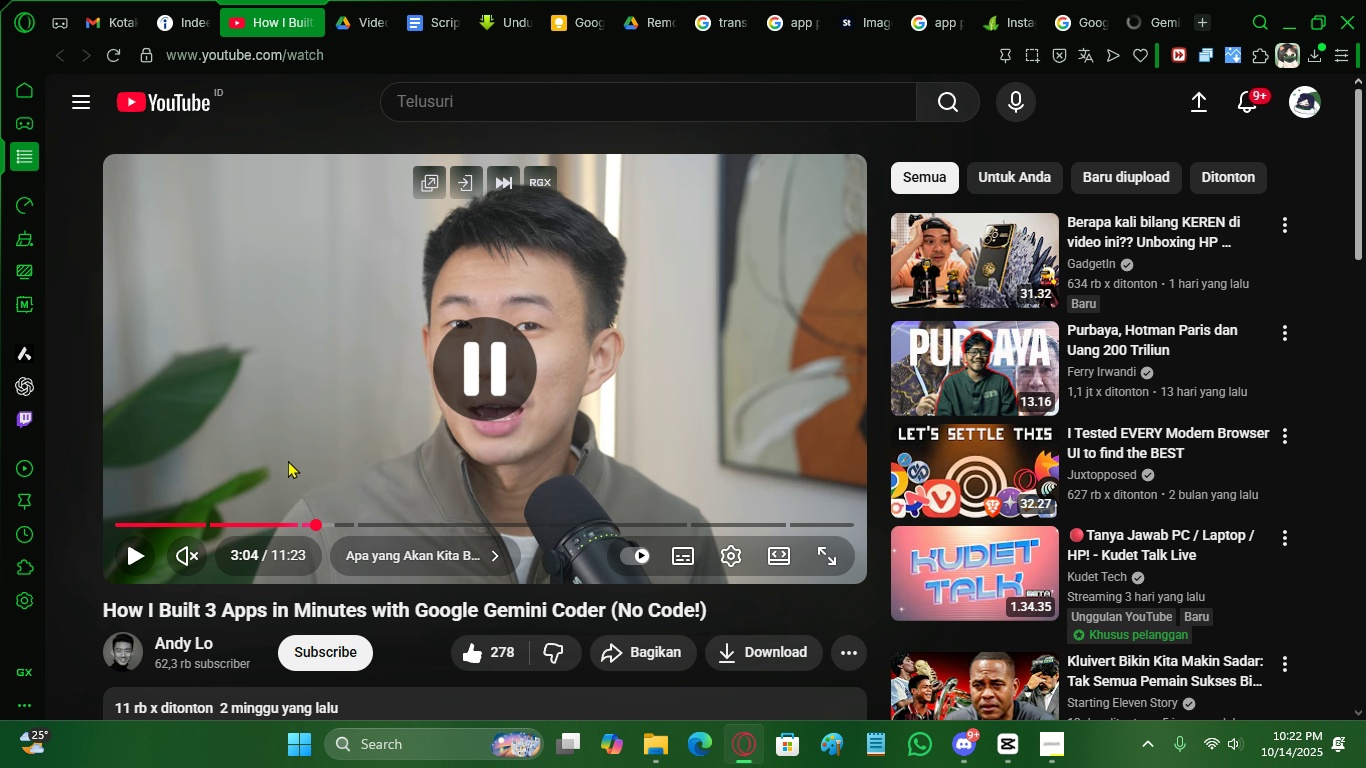 
left_click([288, 460])
 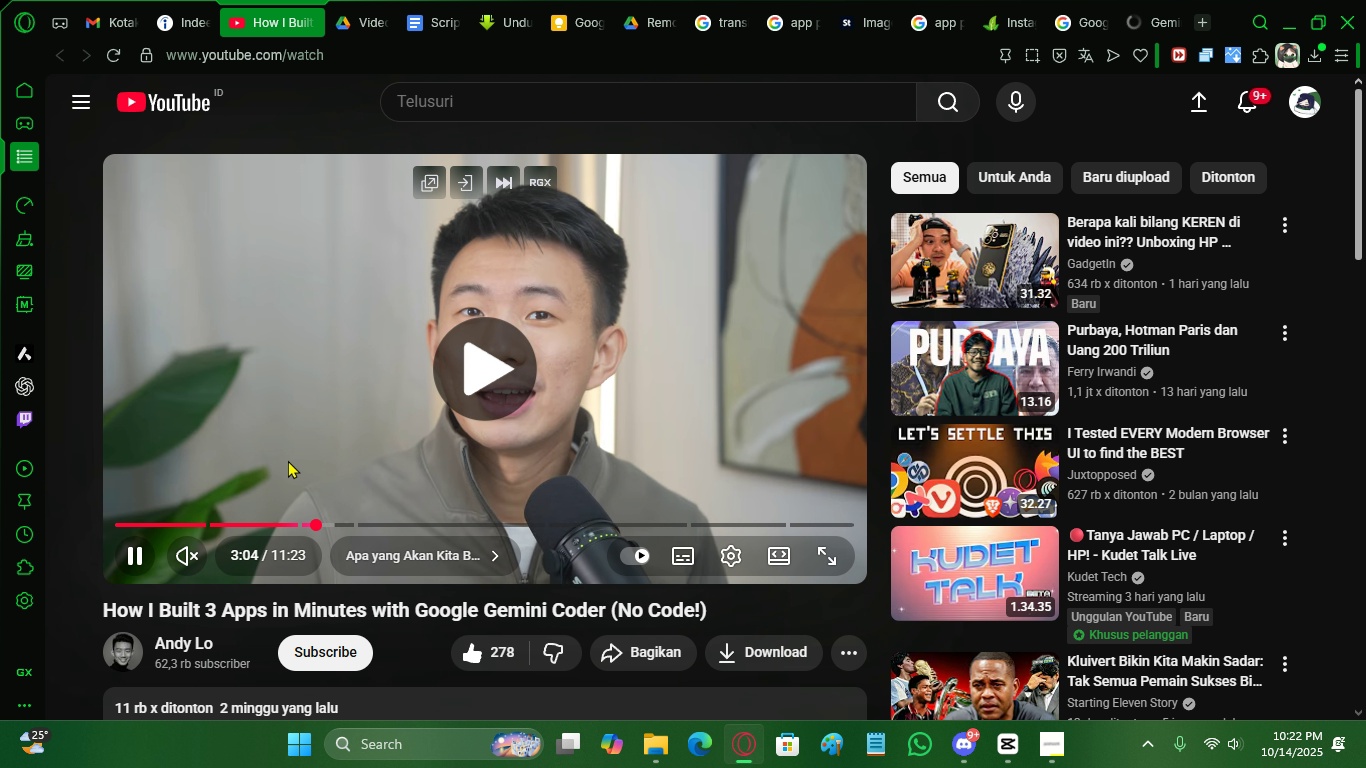 
left_click([288, 460])
 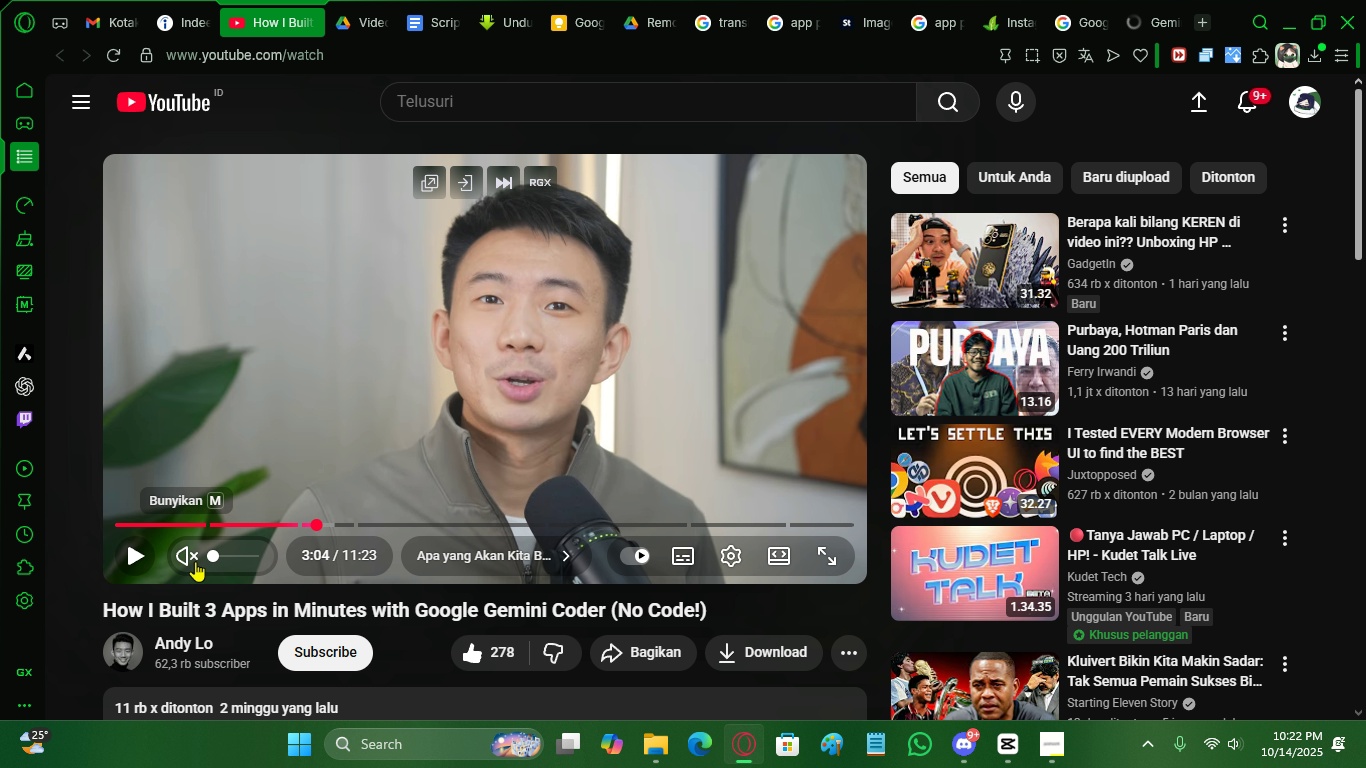 
left_click([192, 560])
 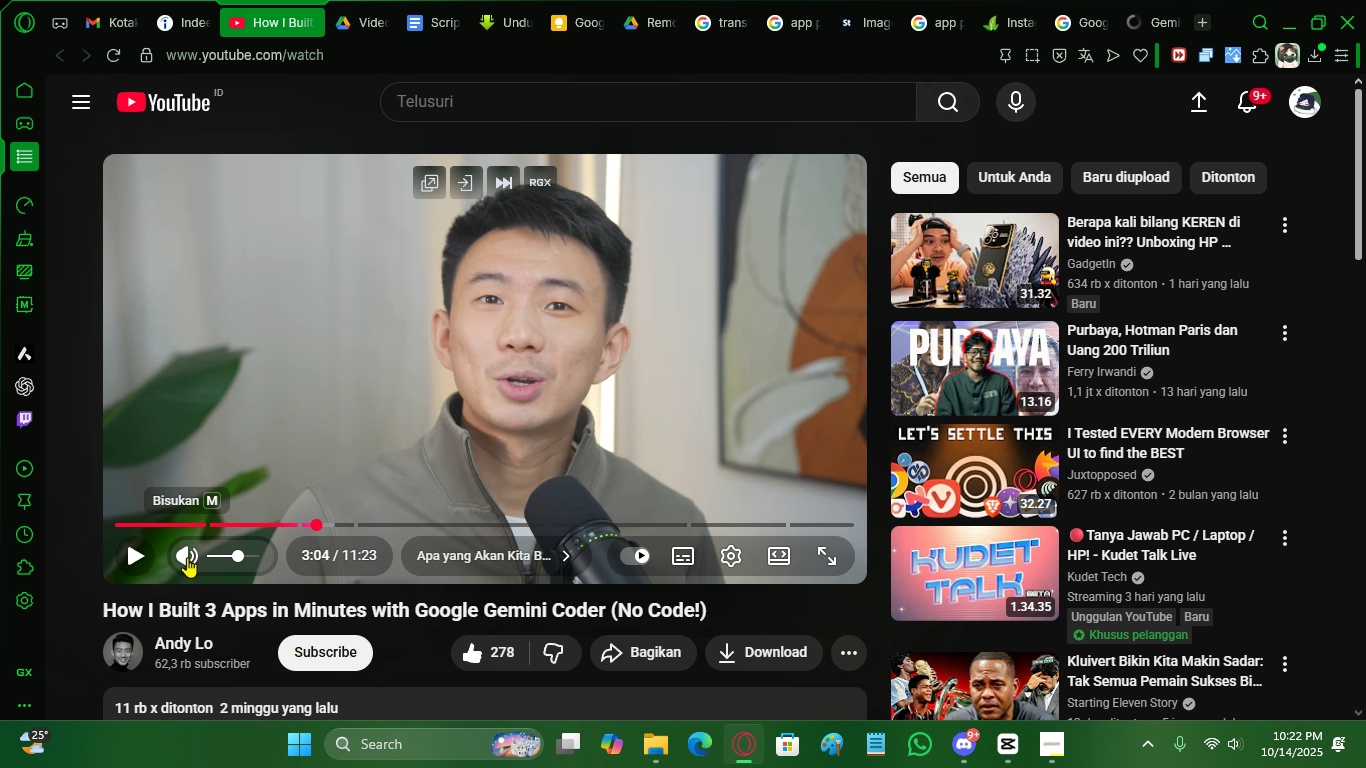 
left_click([187, 557])
 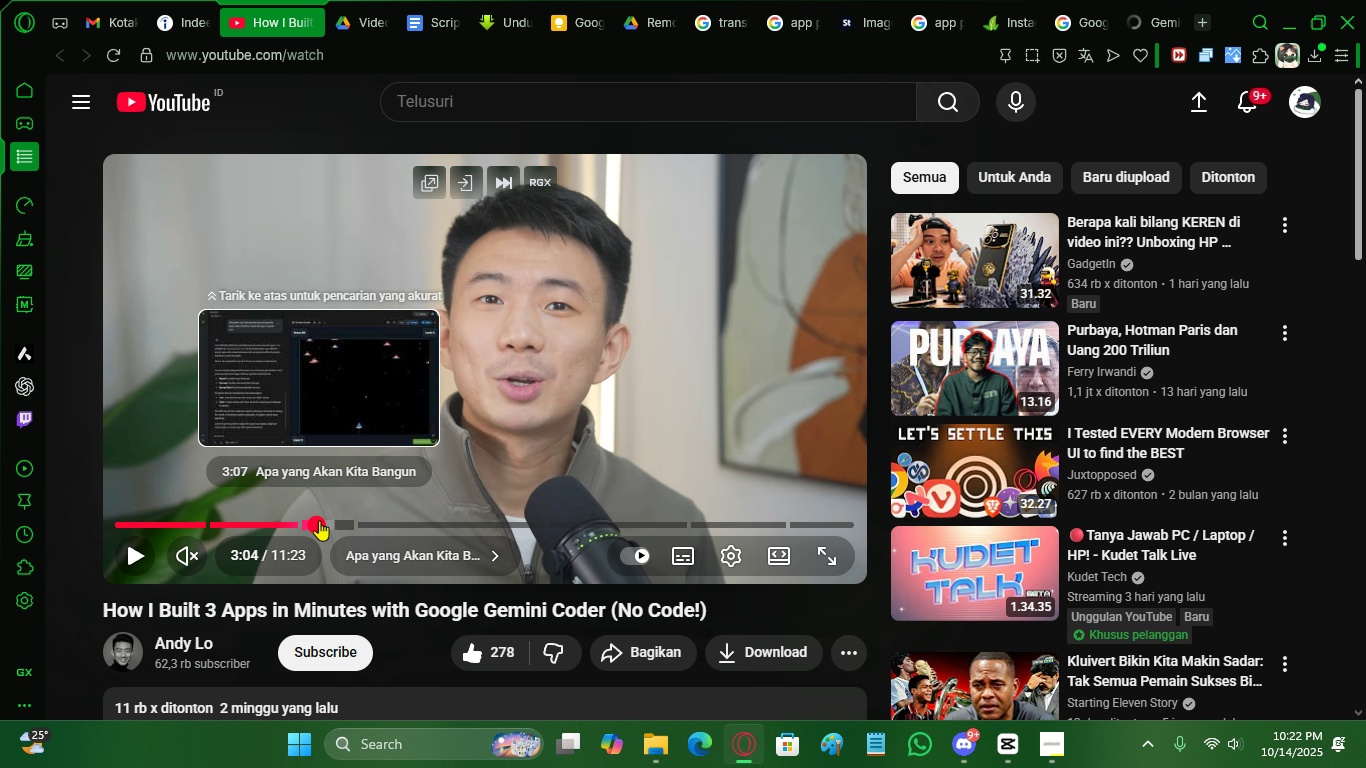 
left_click([311, 520])
 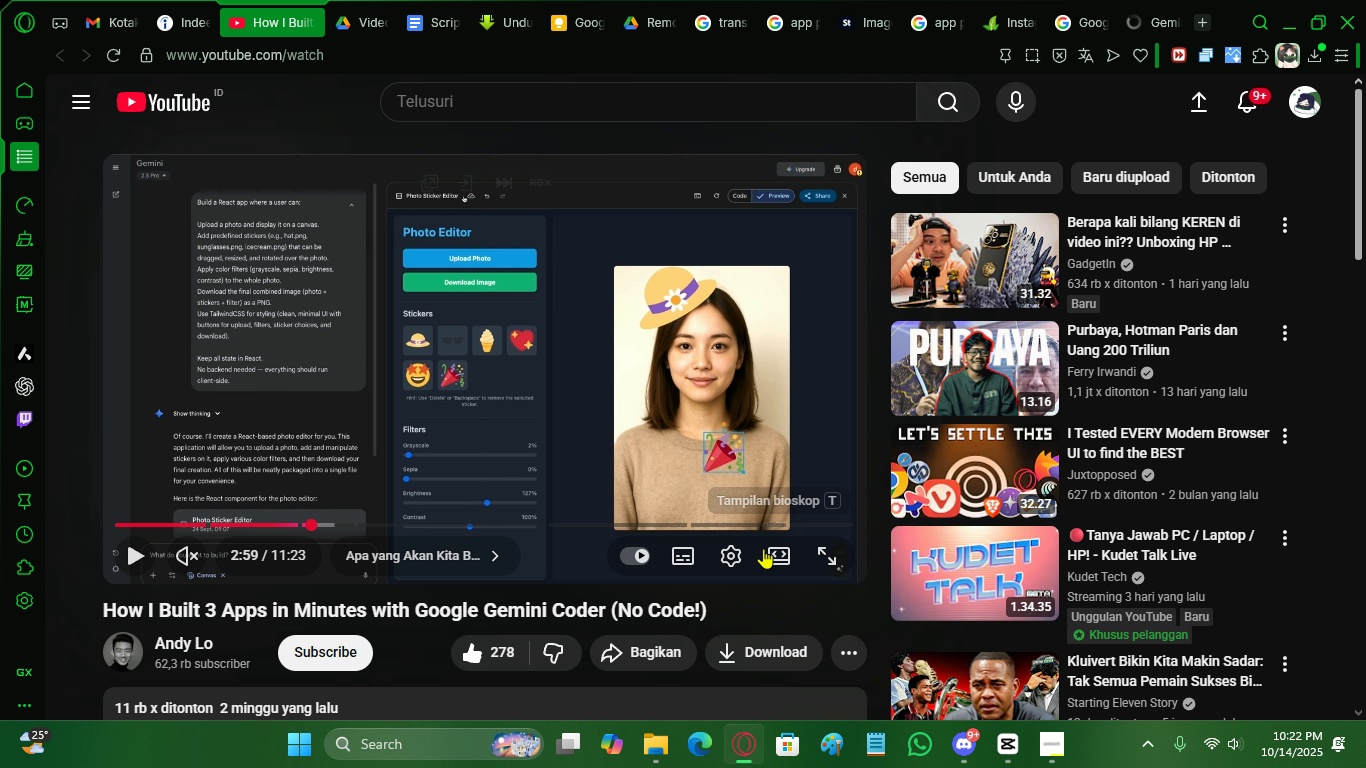 
left_click([828, 558])
 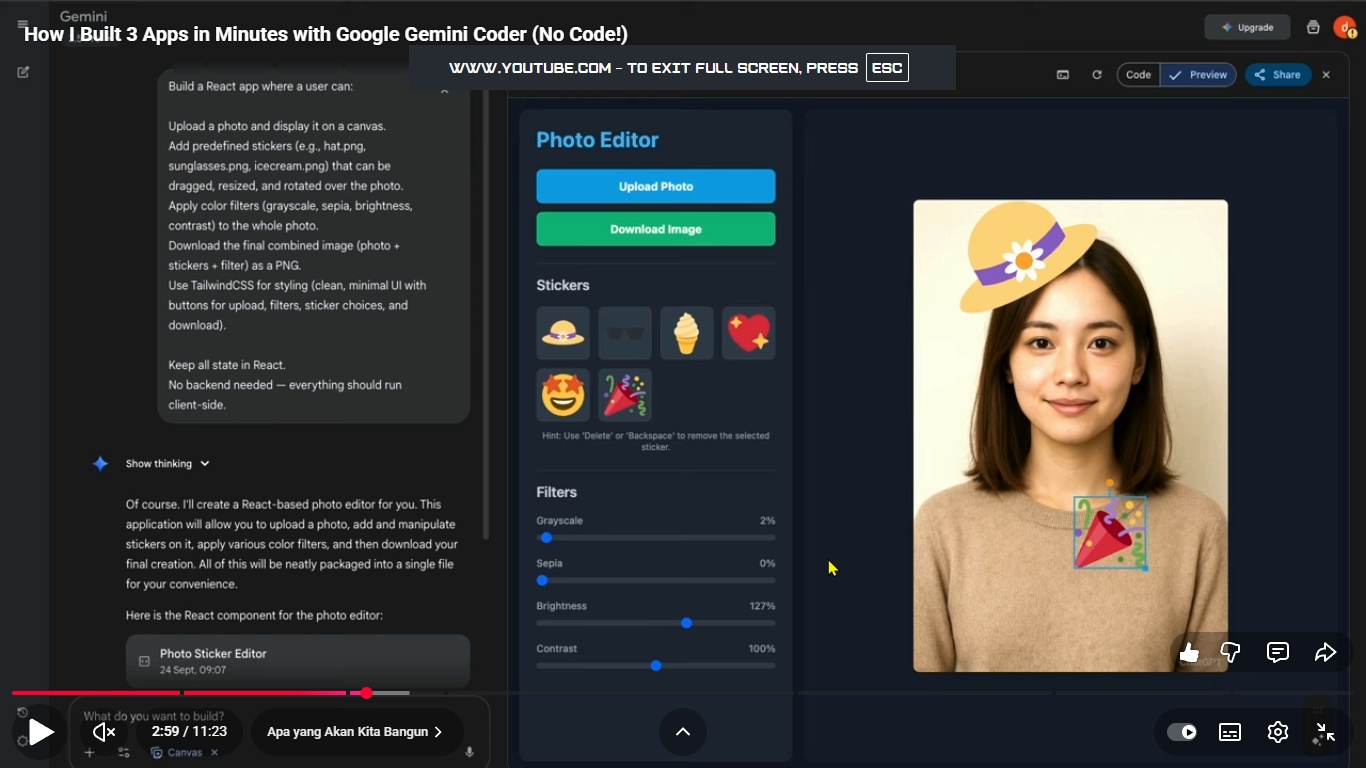 
key(Space)
 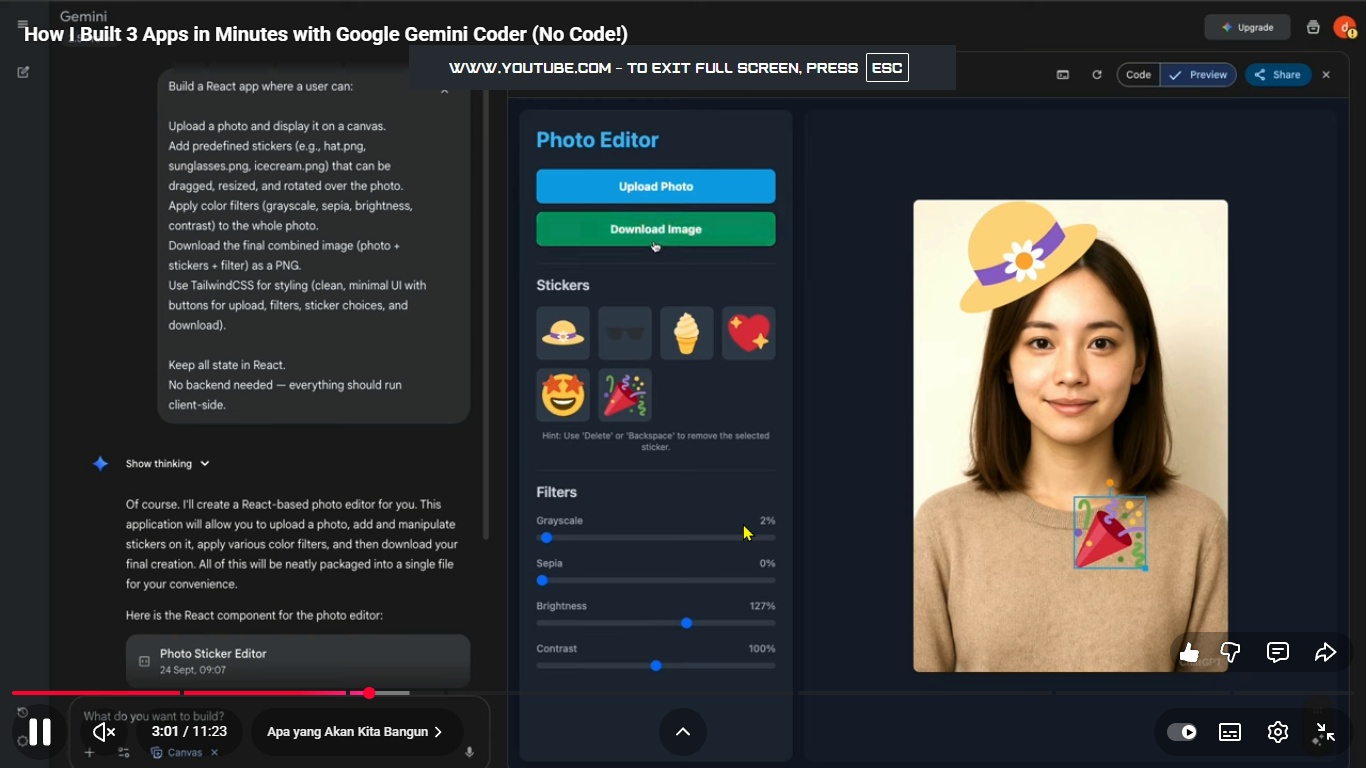 
key(Escape)
 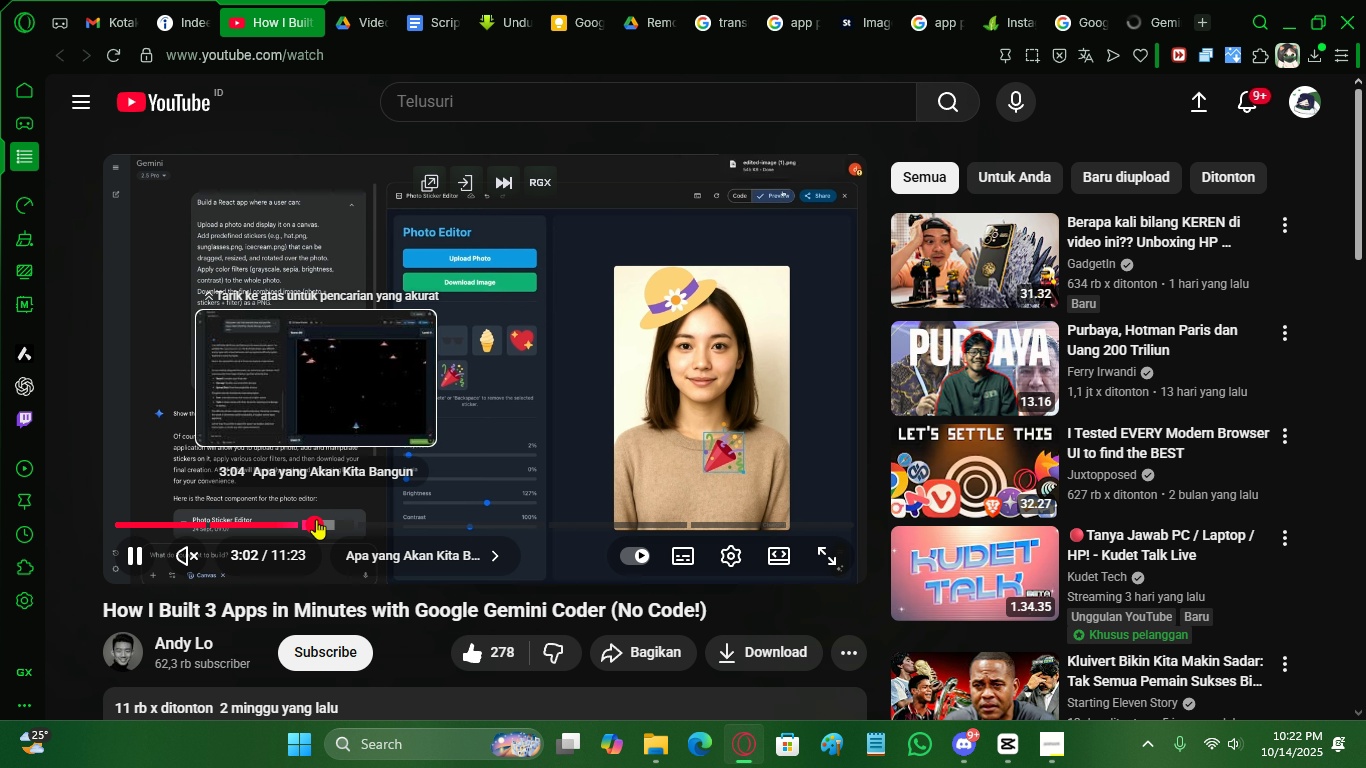 
left_click([309, 517])
 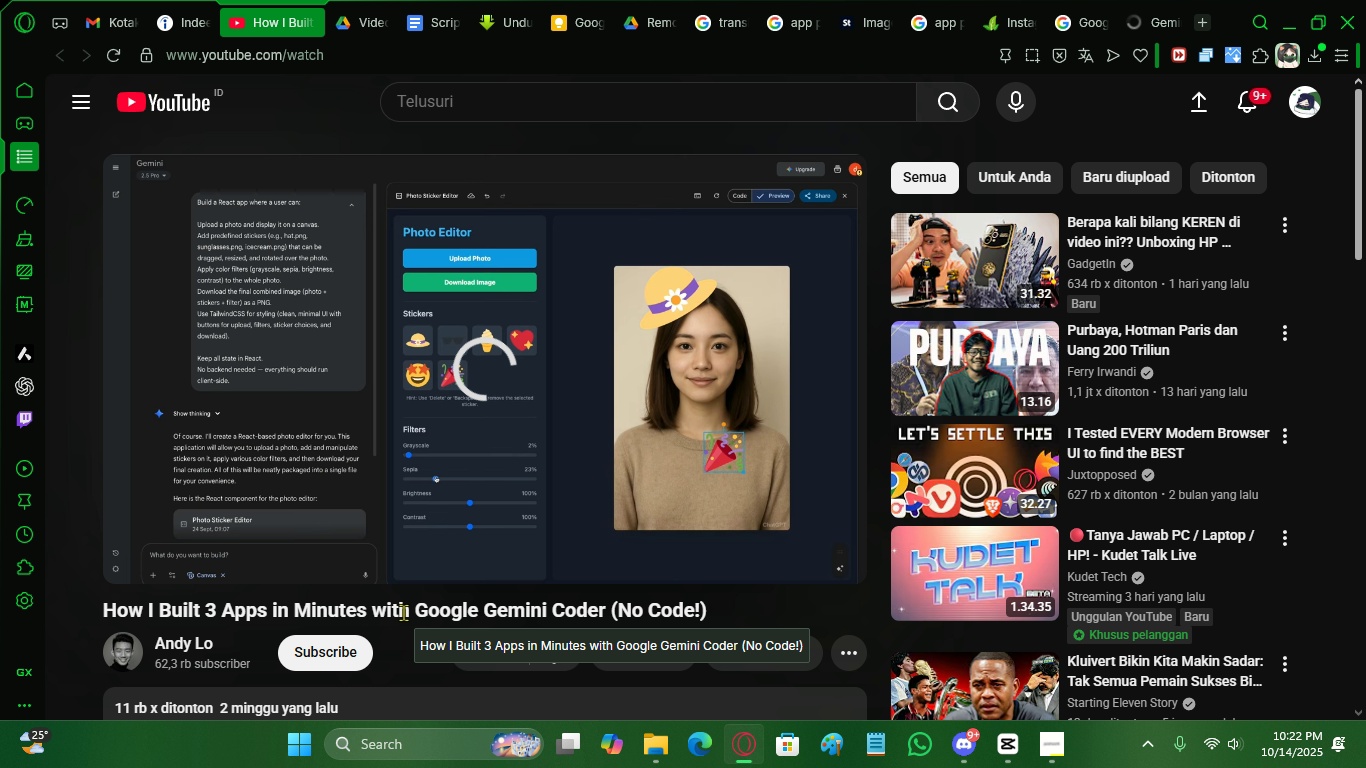 
key(Space)
 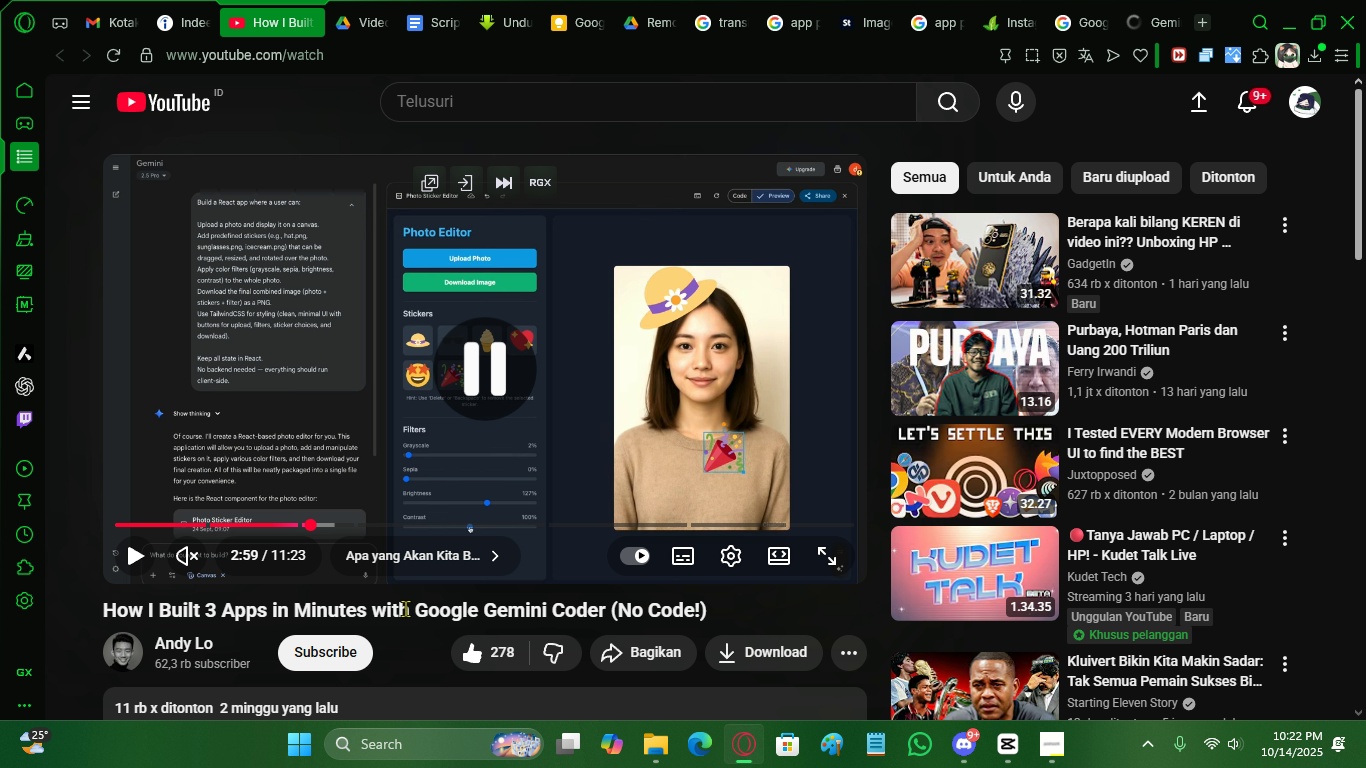 
left_click([405, 608])
 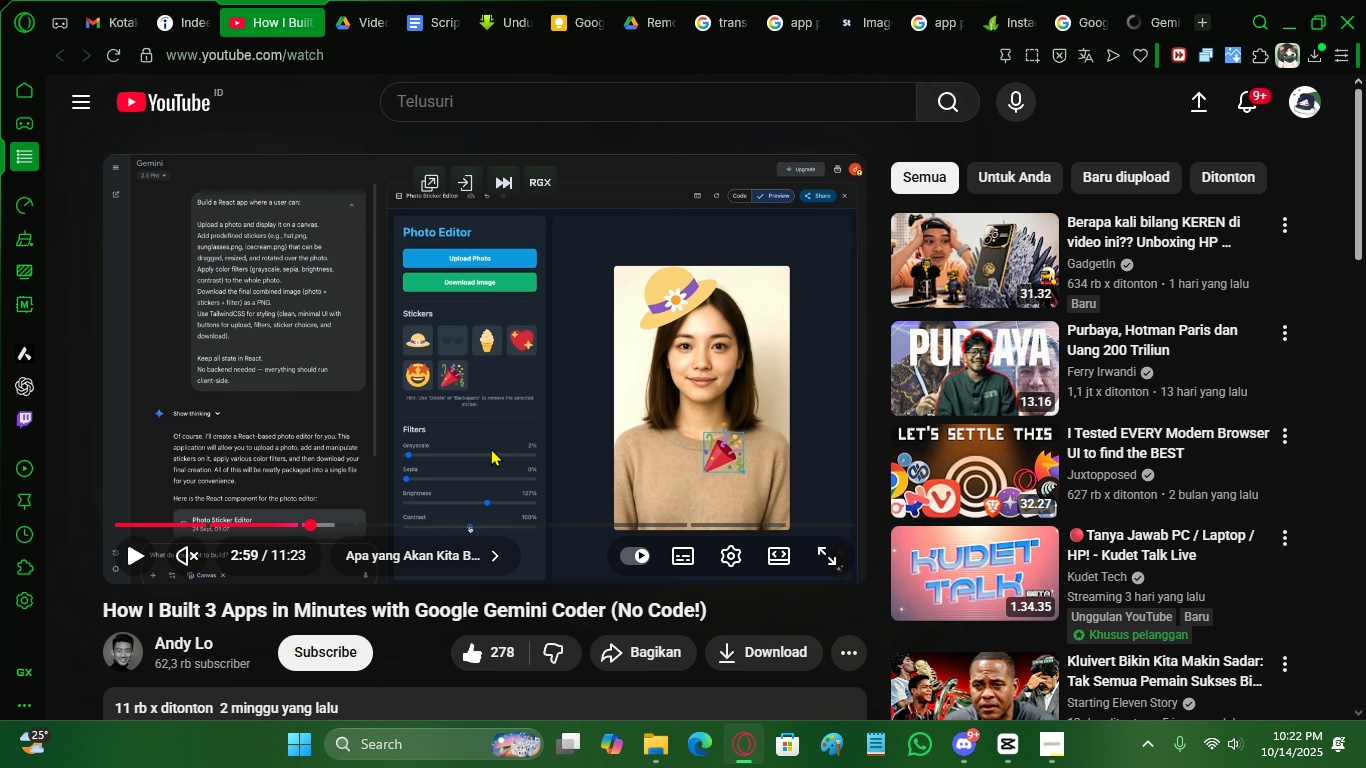 
left_click([491, 448])
 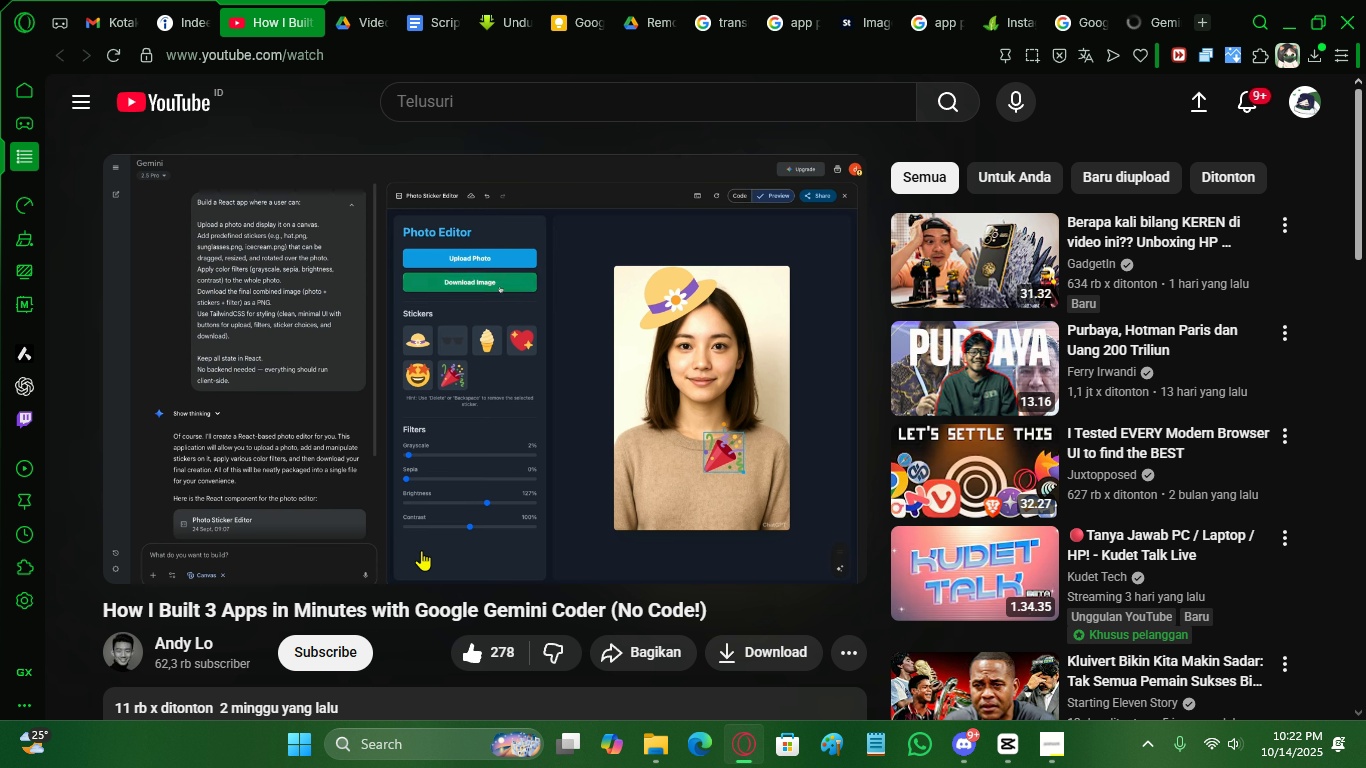 
left_click([423, 505])
 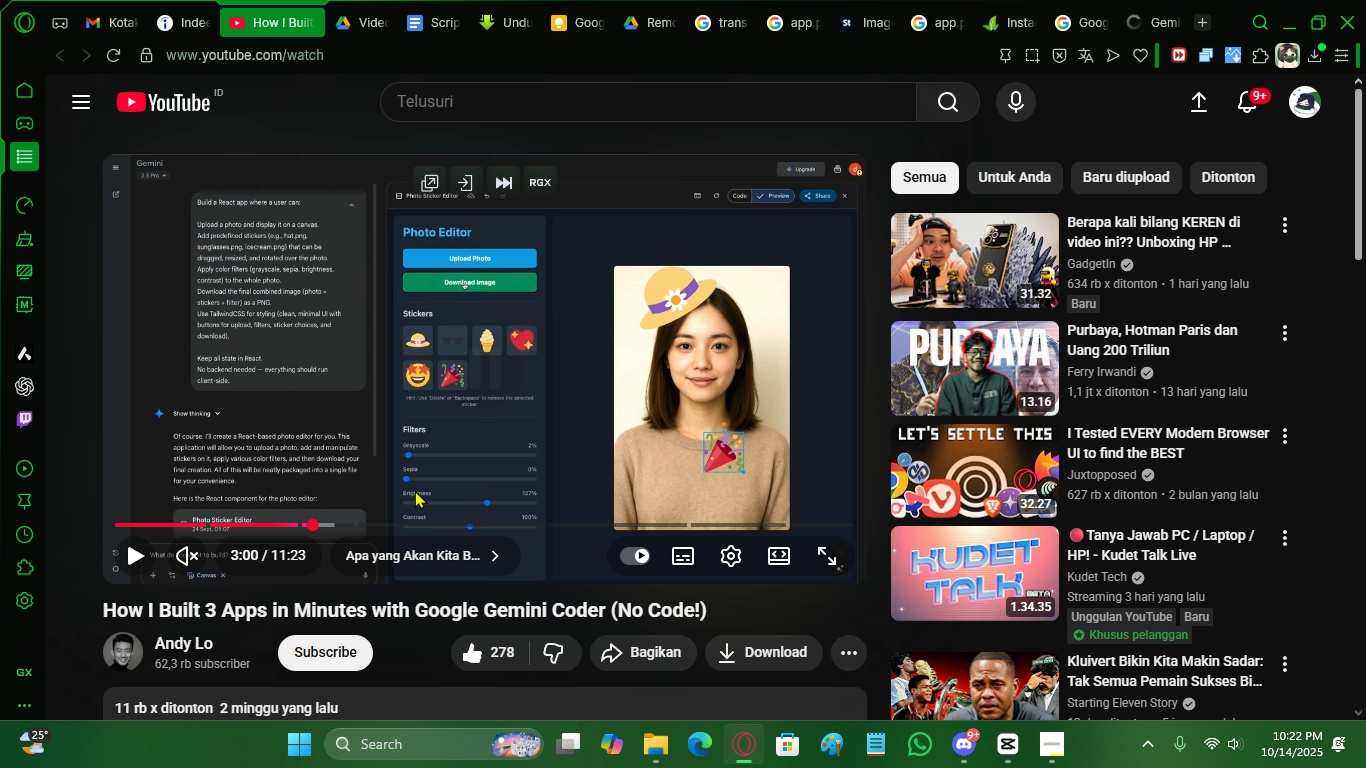 
left_click([415, 490])
 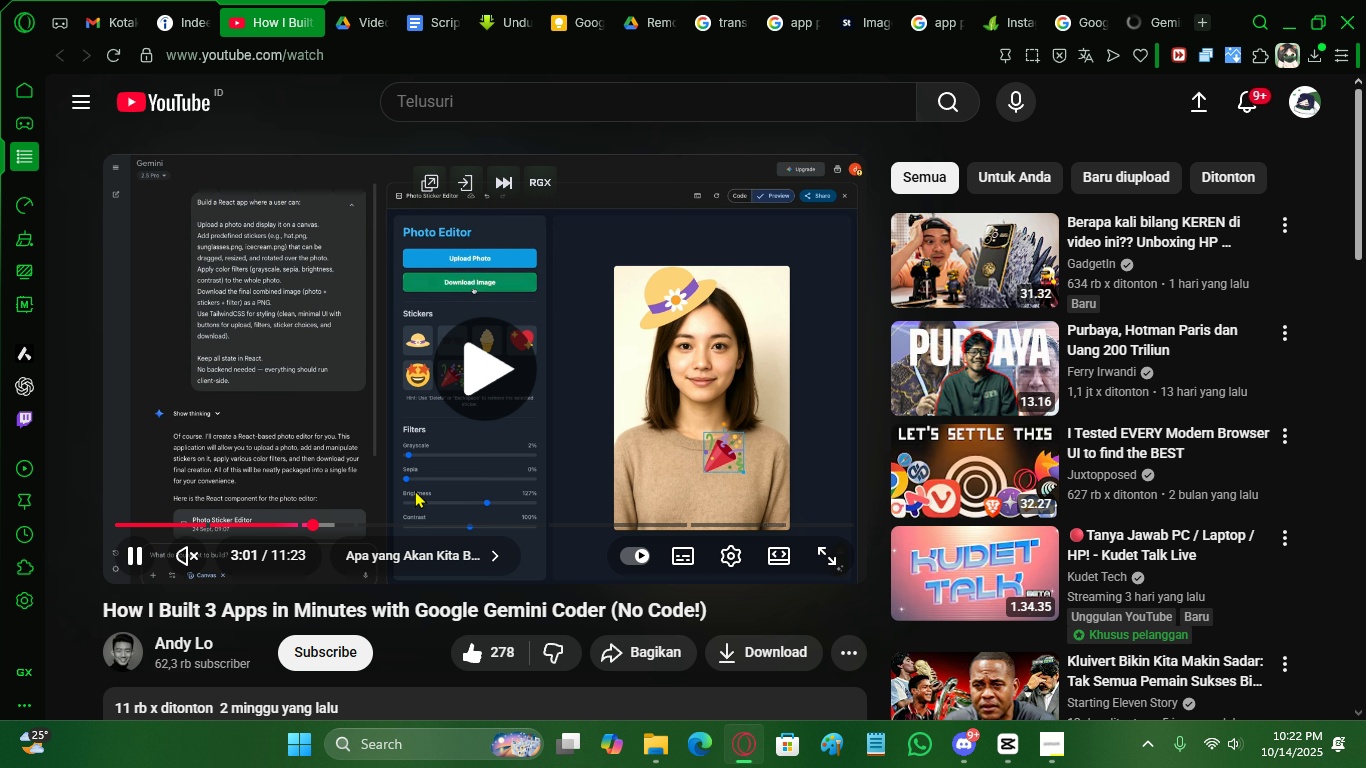 
left_click([415, 490])
 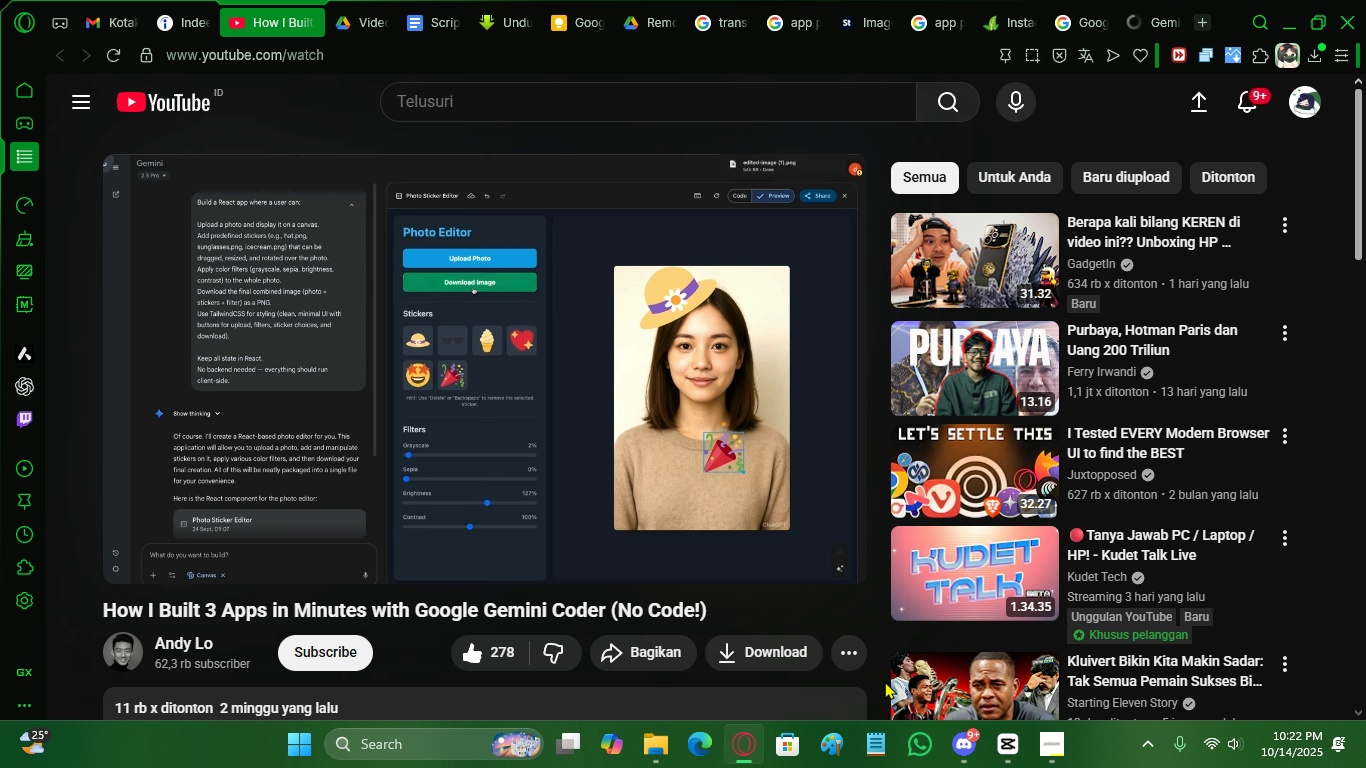 
left_click([946, 727])
 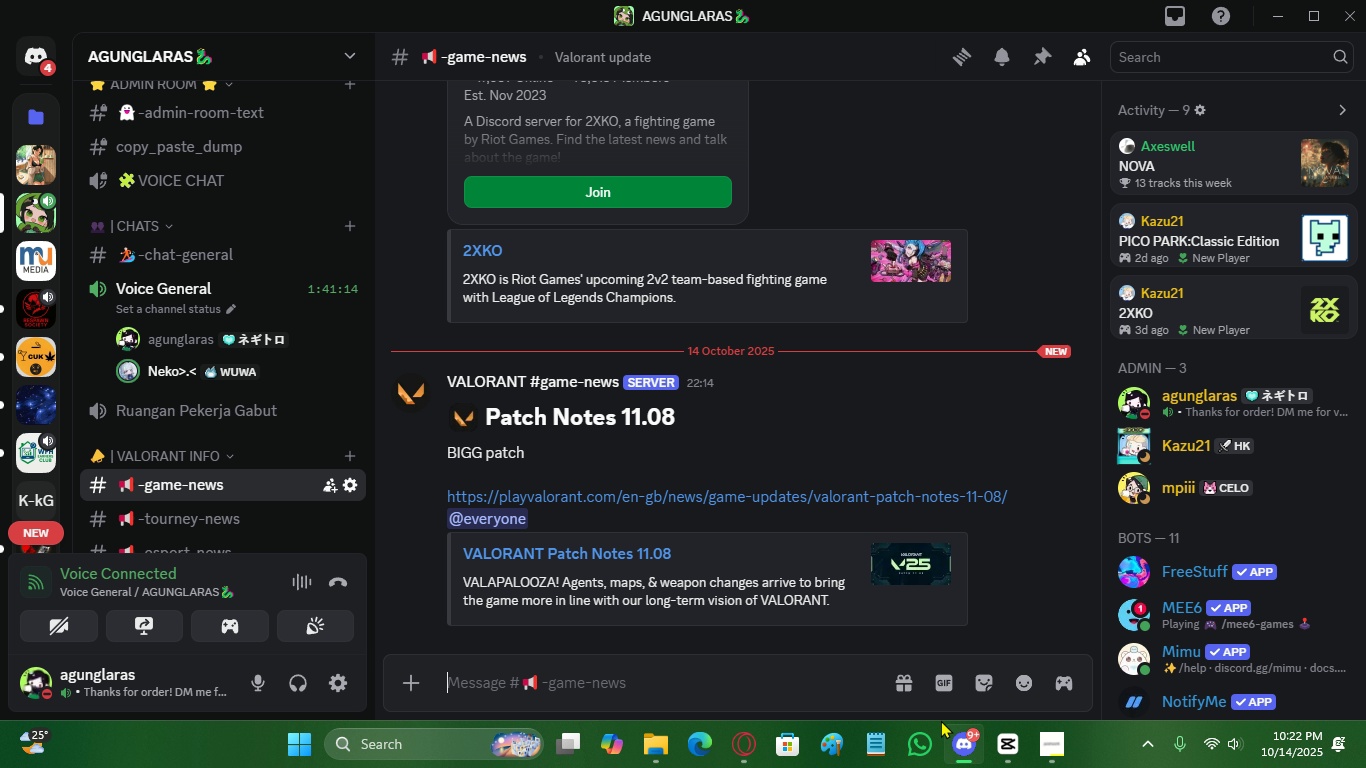 
left_click([955, 732])
 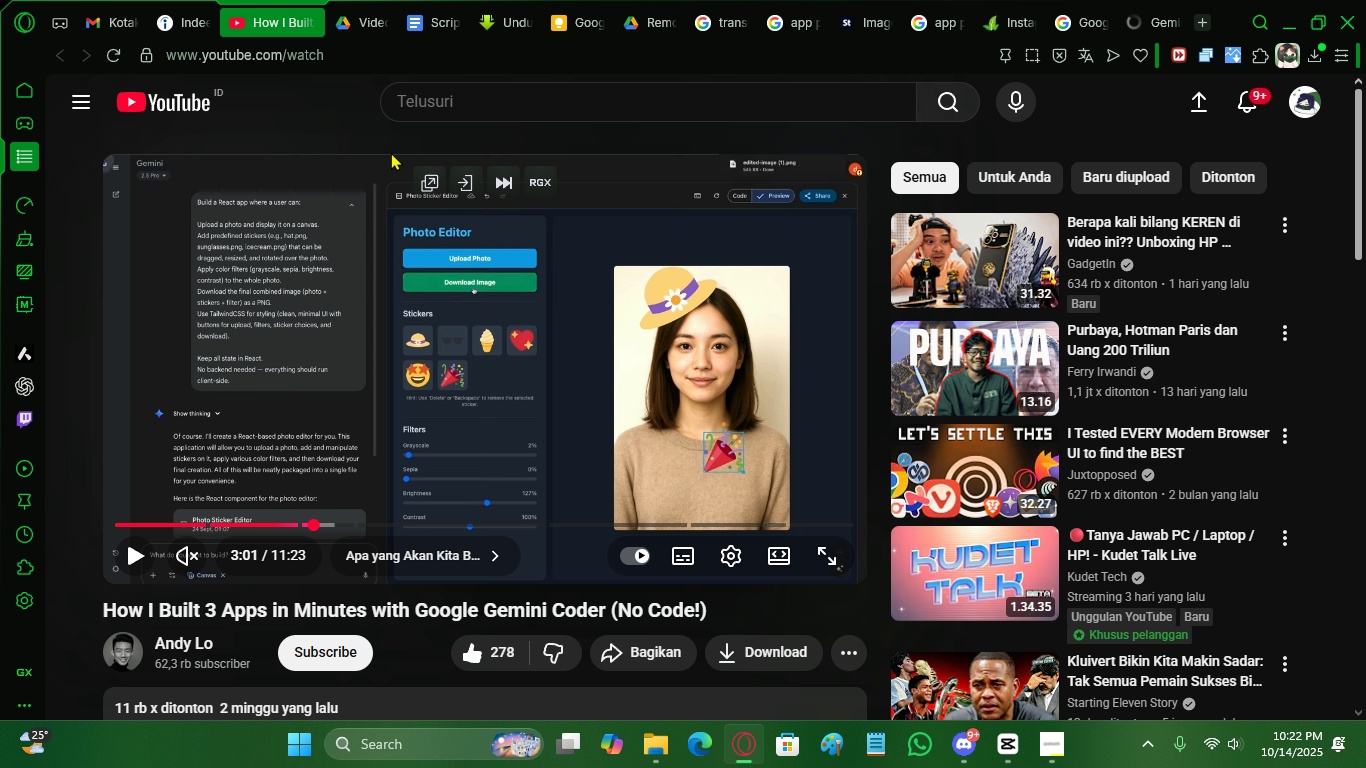 
left_click([419, 60])
 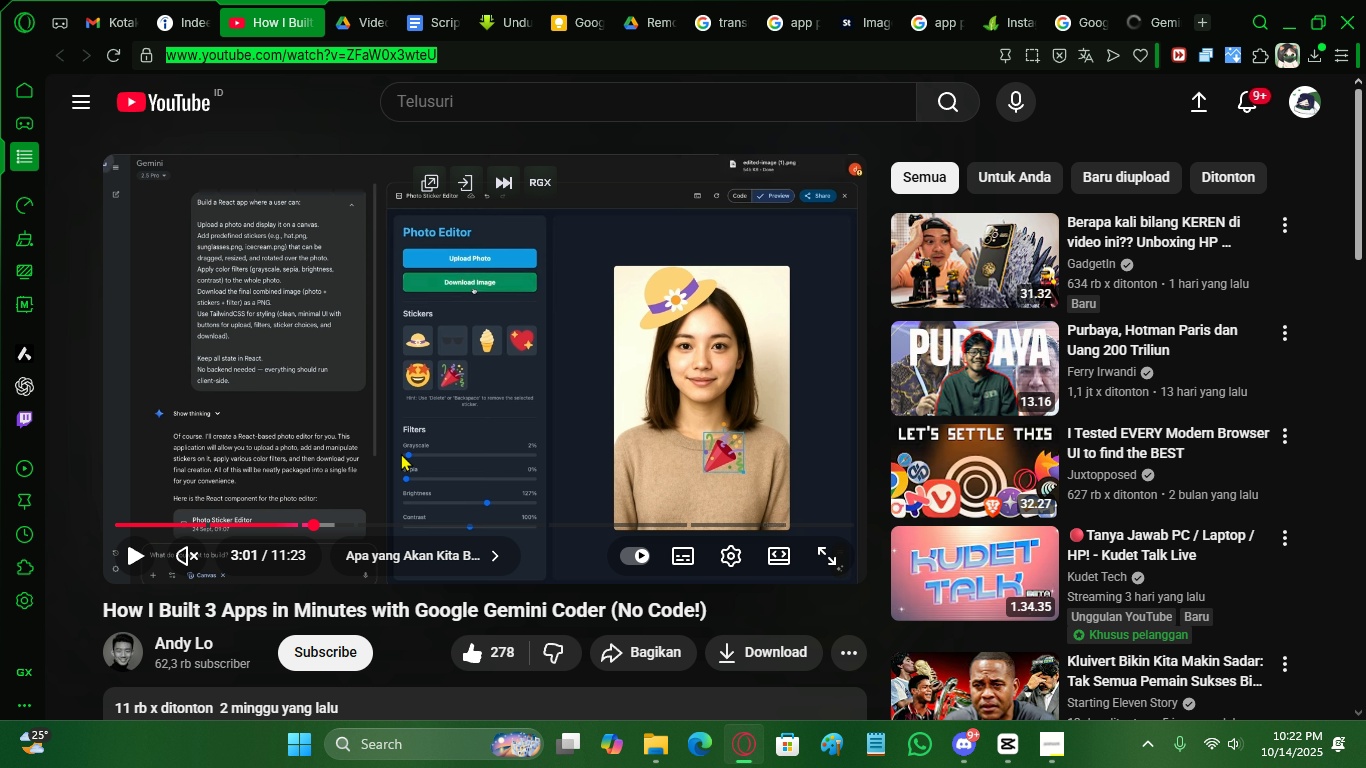 
key(Control+C)
 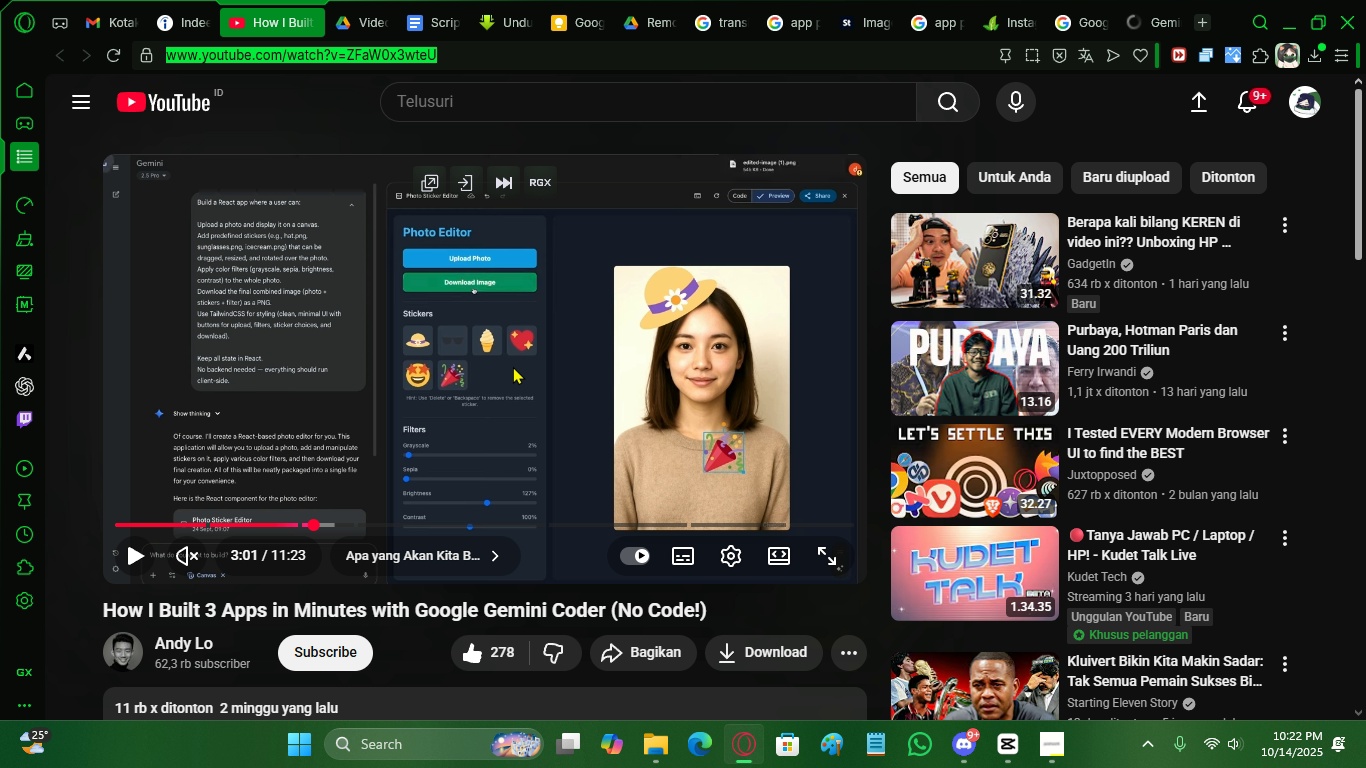 
key(Control+C)
 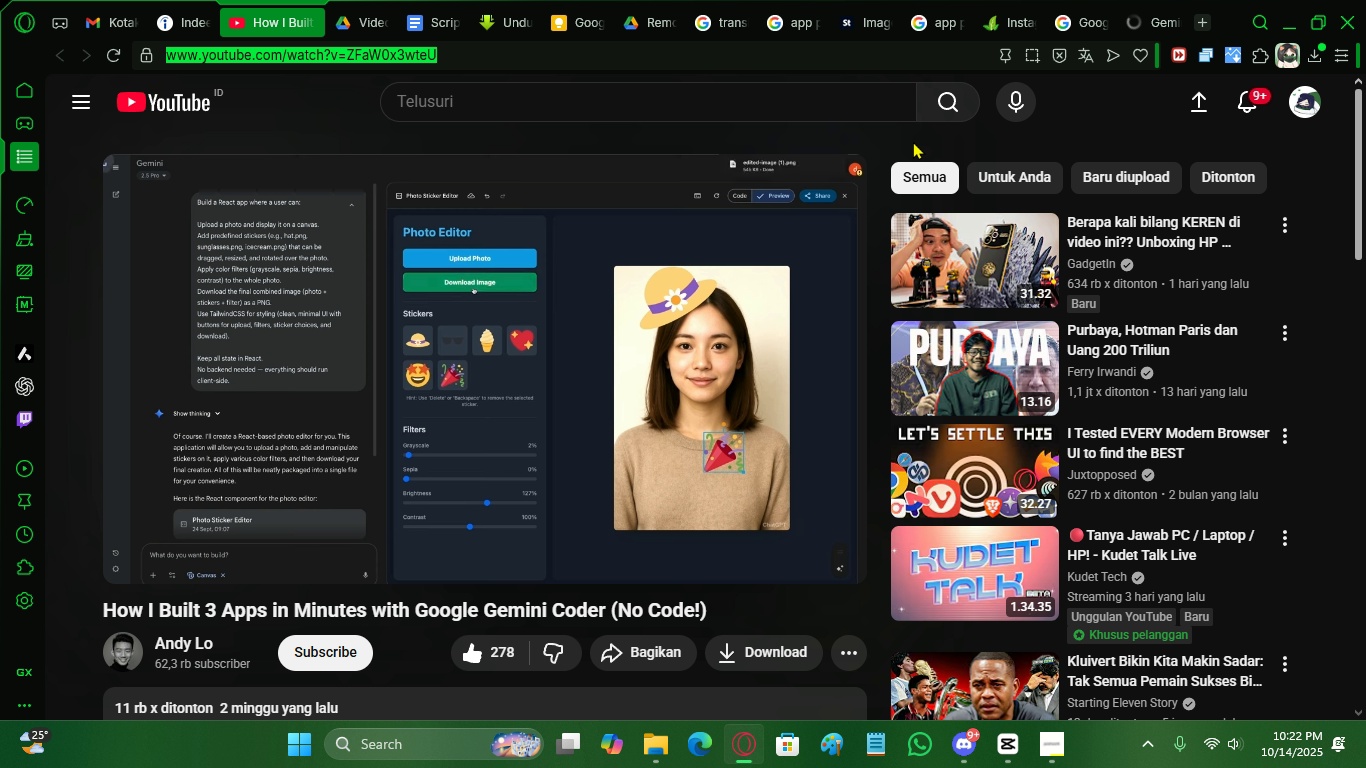 
key(Control+C)
 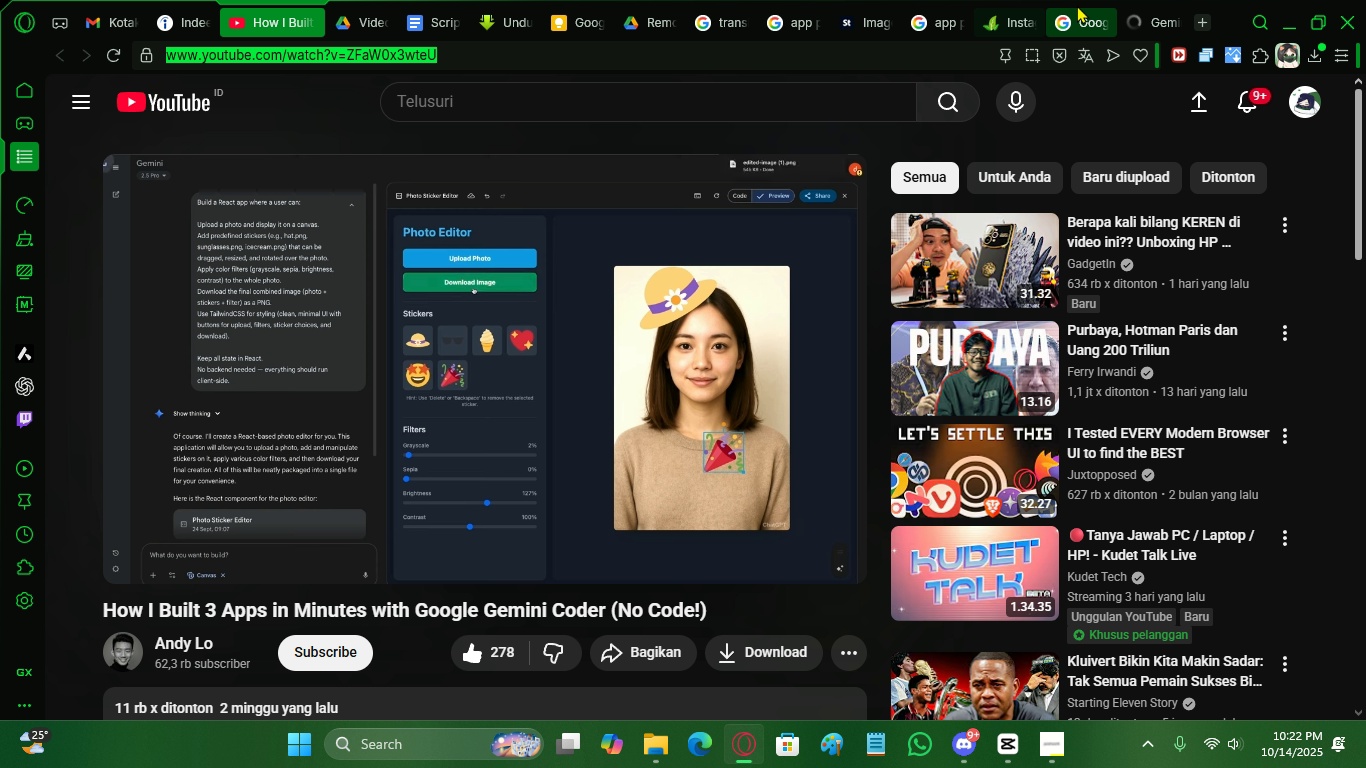 
left_click([1077, 5])
 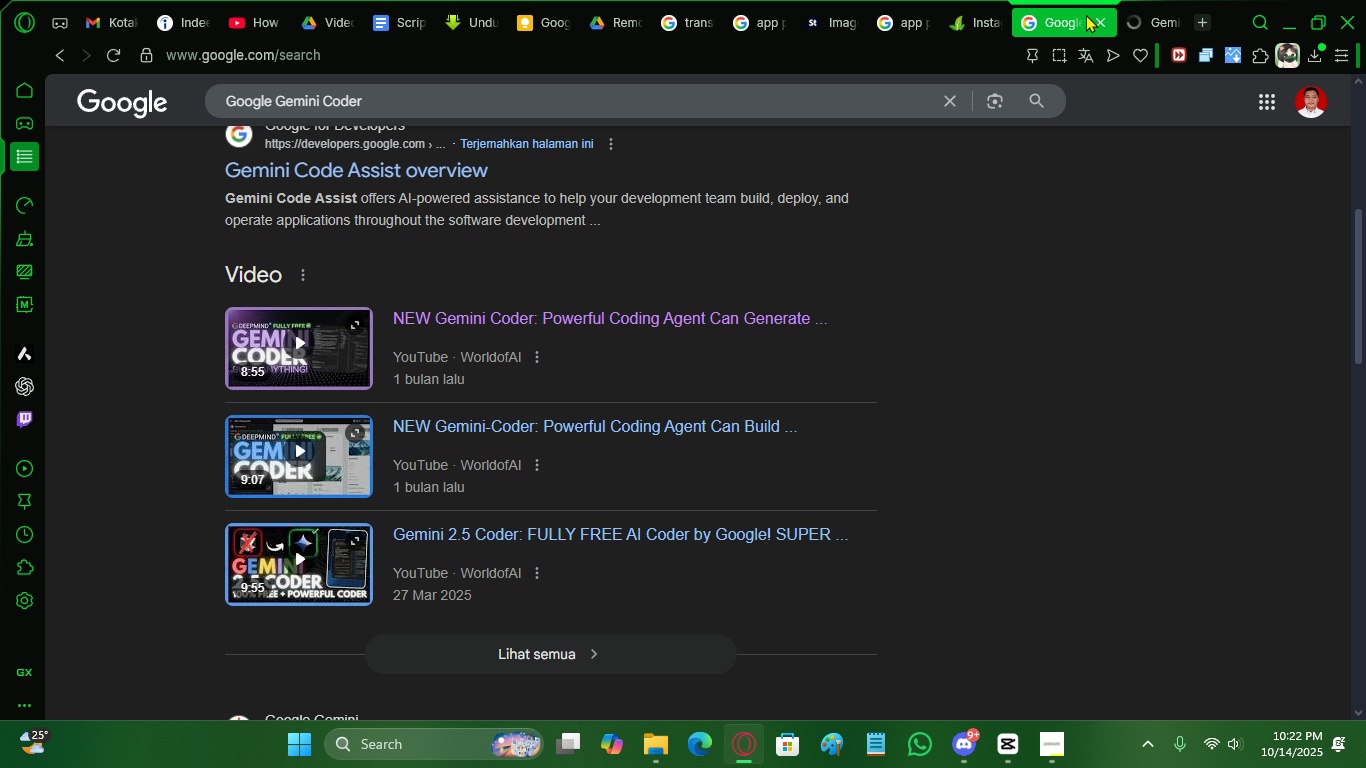 
mouse_move([1103, 20])
 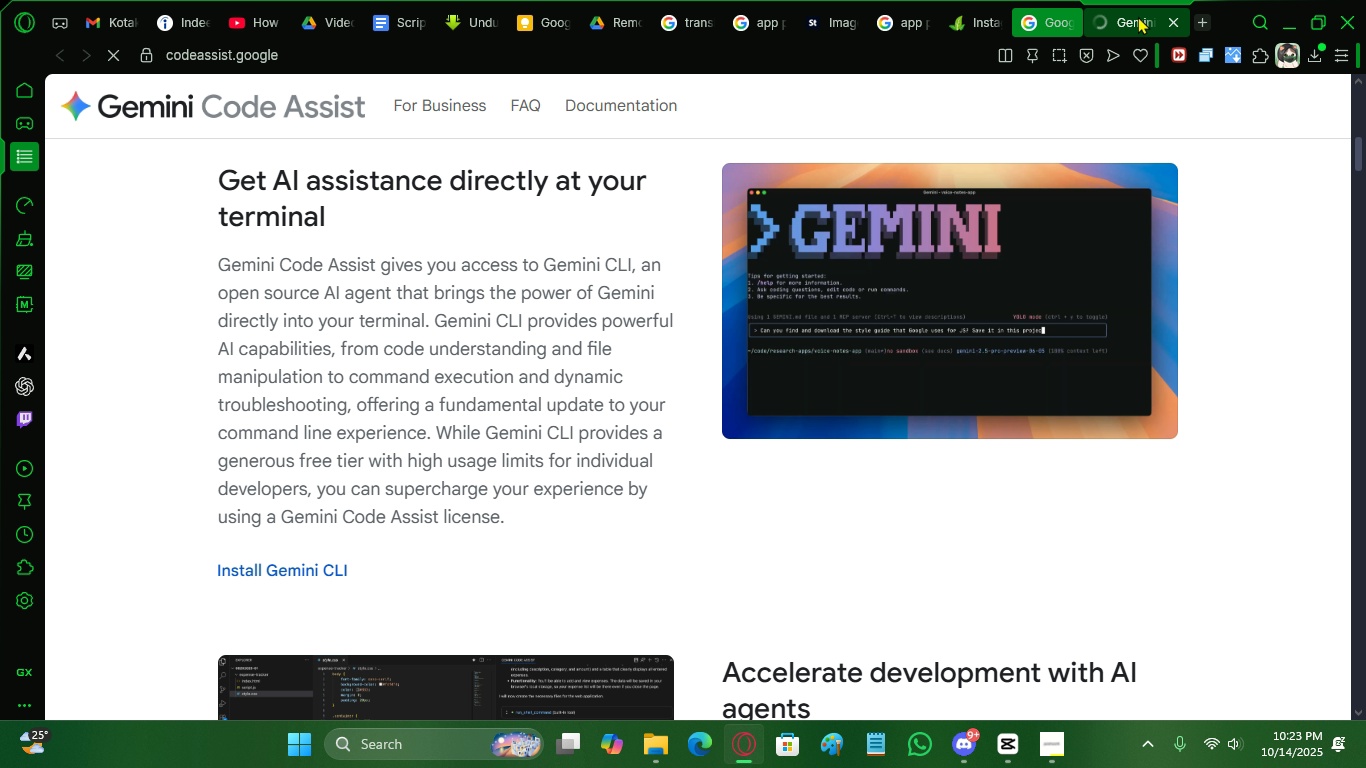 
left_click([1138, 16])
 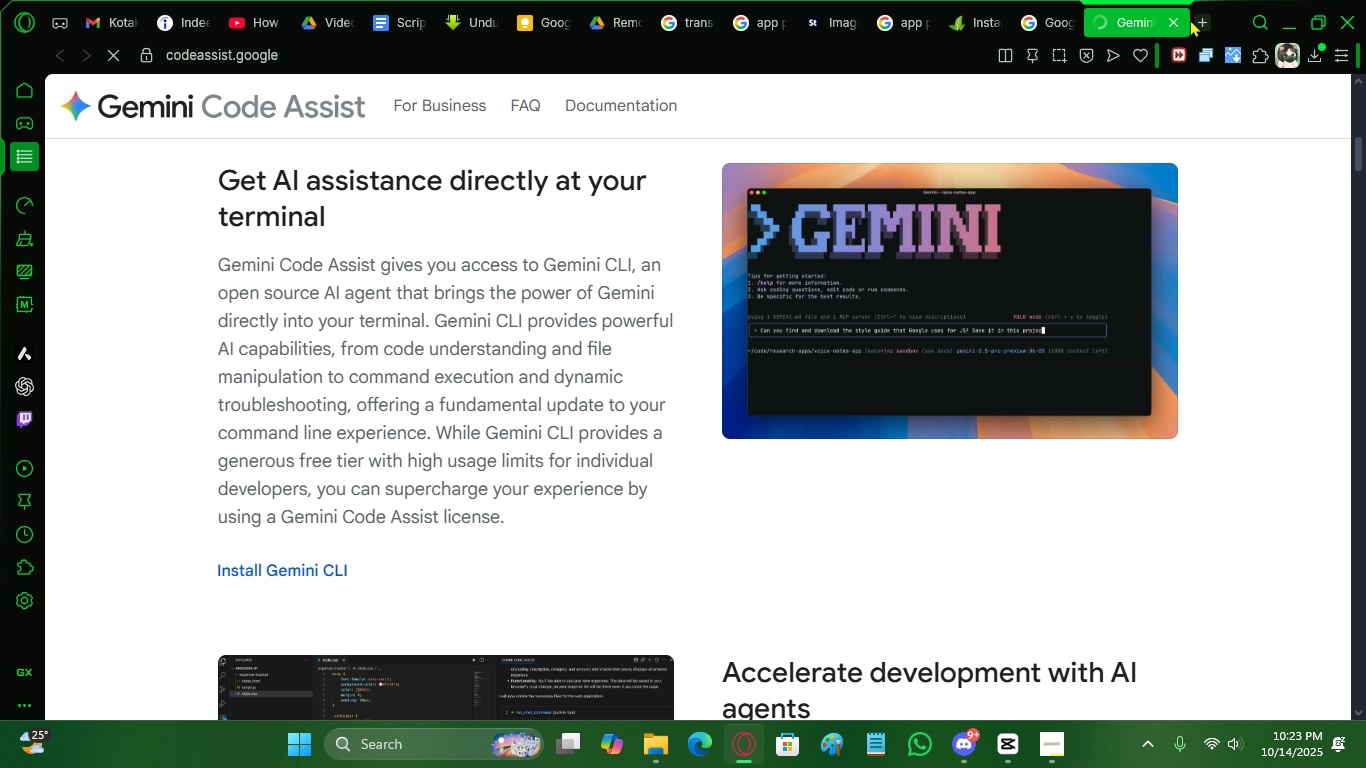 
left_click([1195, 20])
 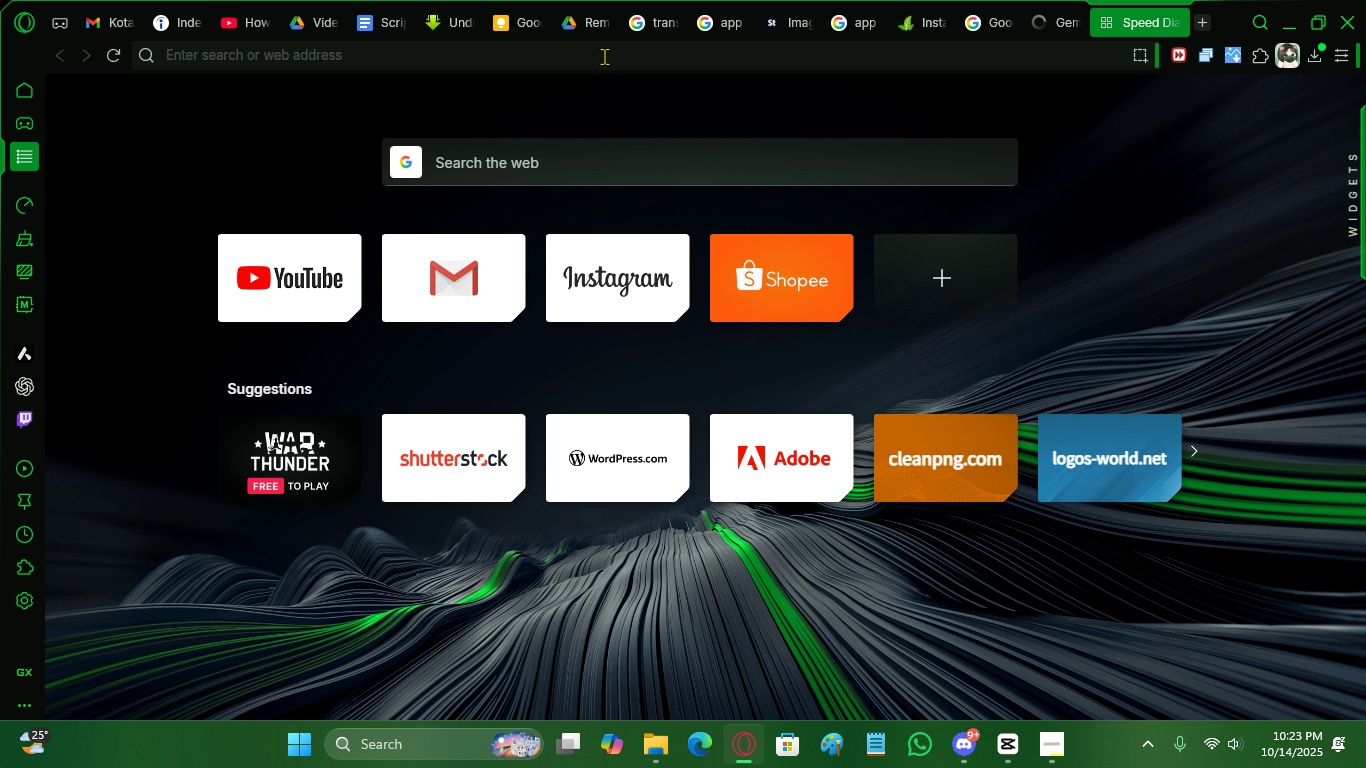 
left_click([604, 56])
 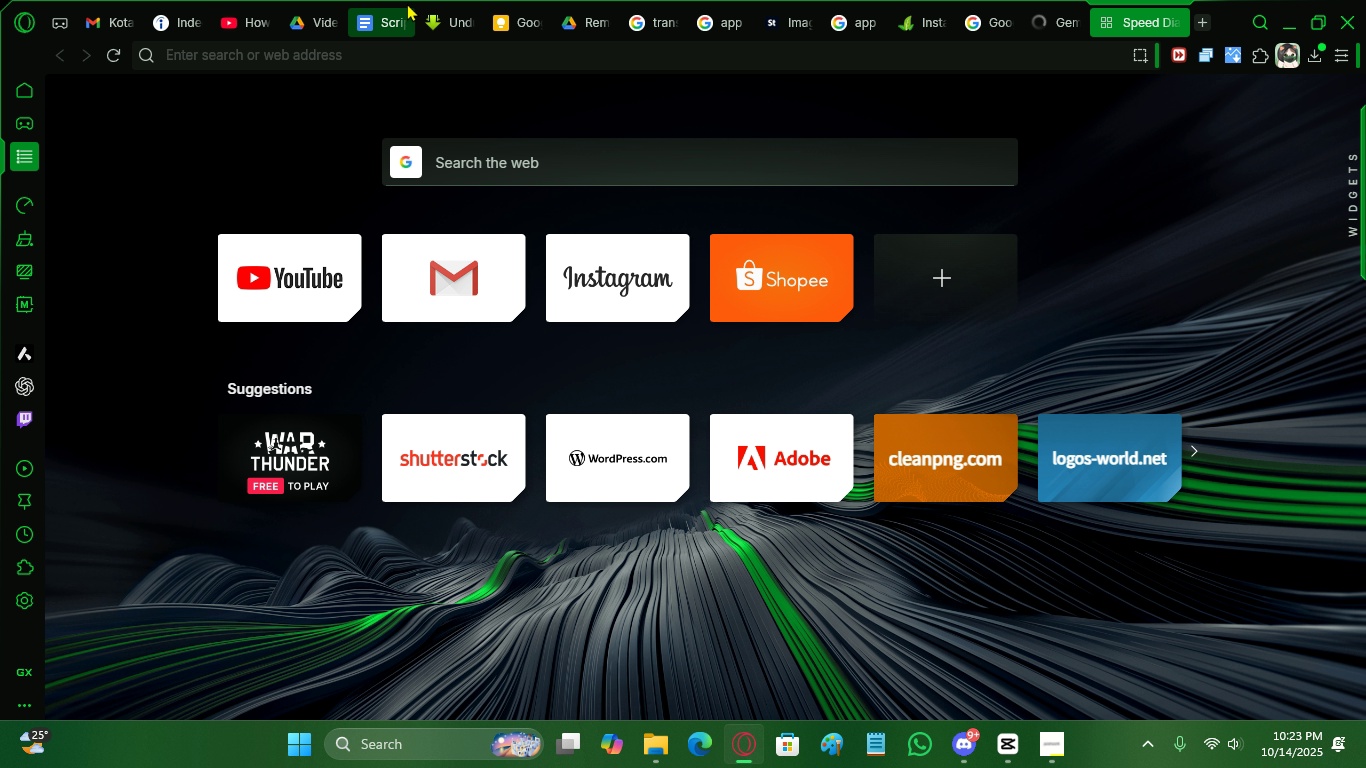 
left_click([449, 9])
 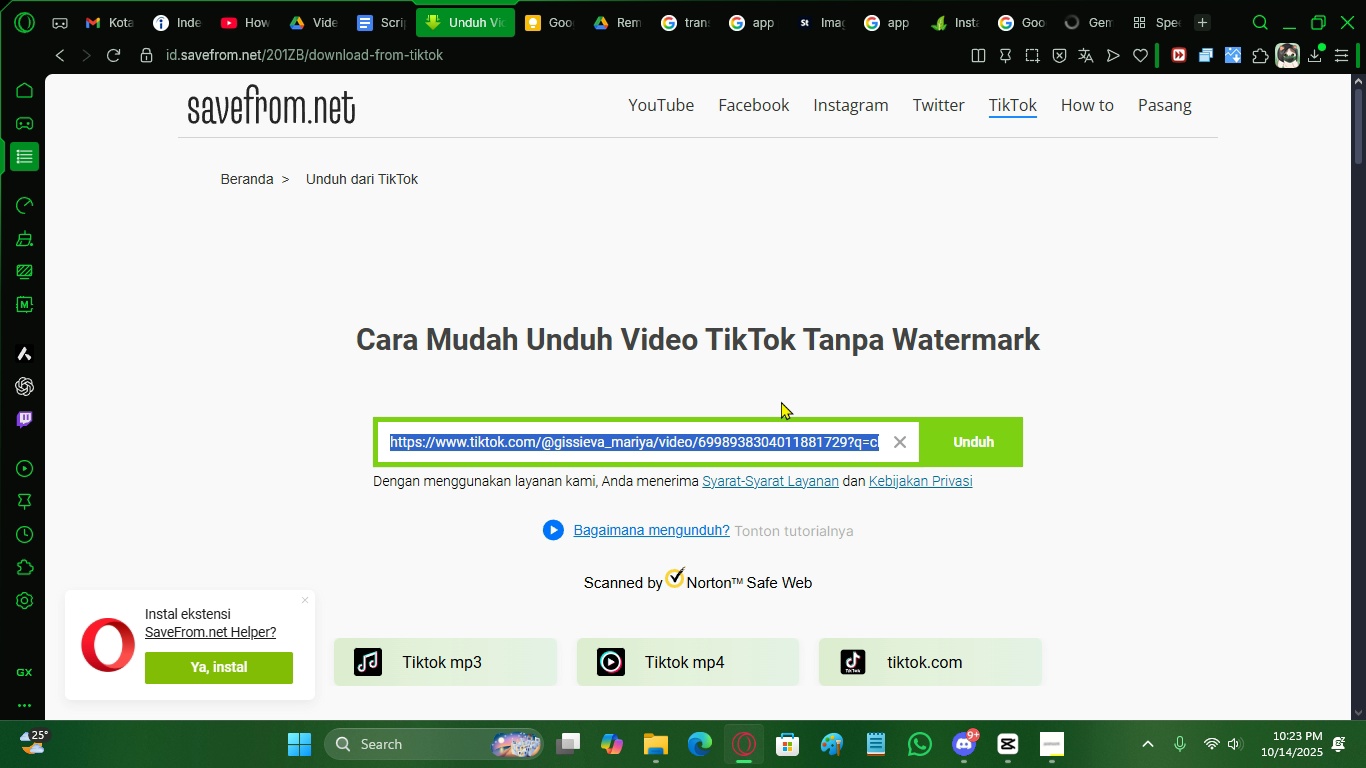 
key(Control+V)
 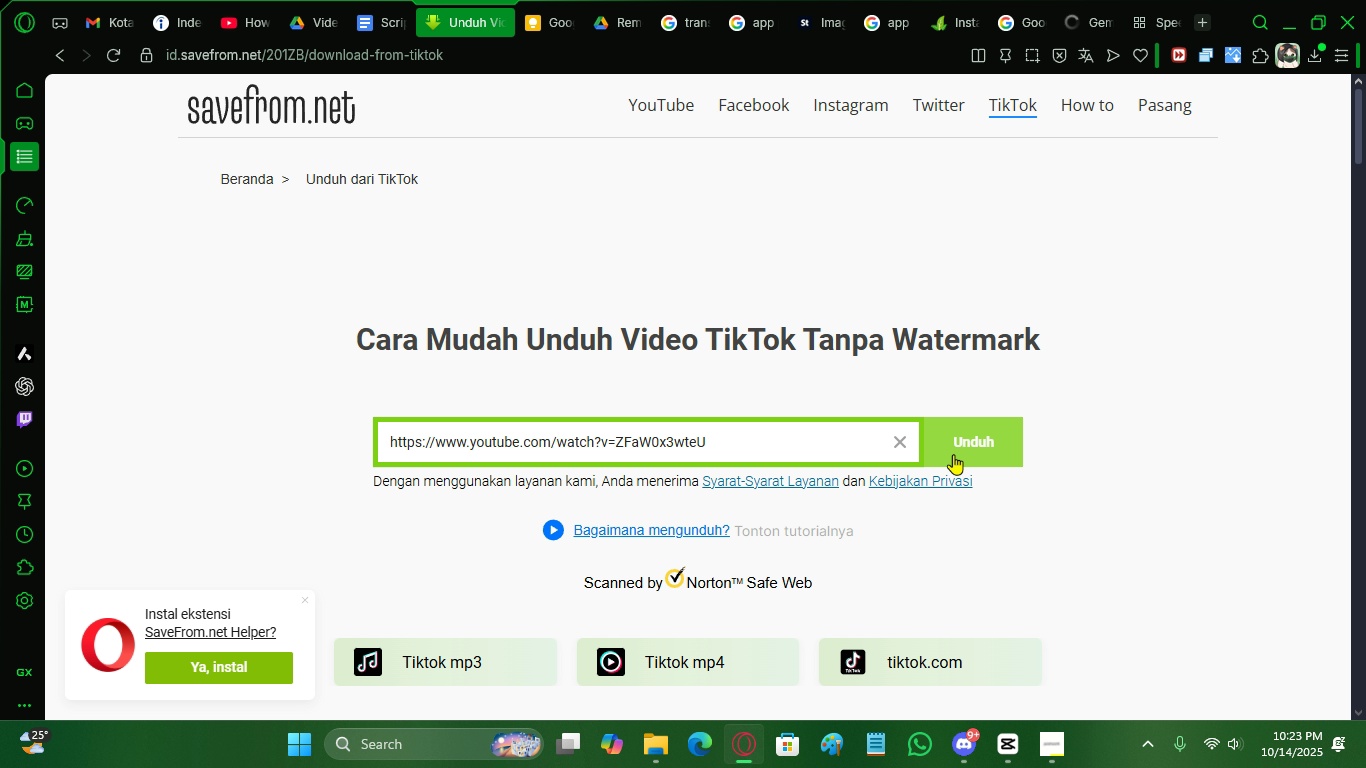 
left_click([953, 454])
 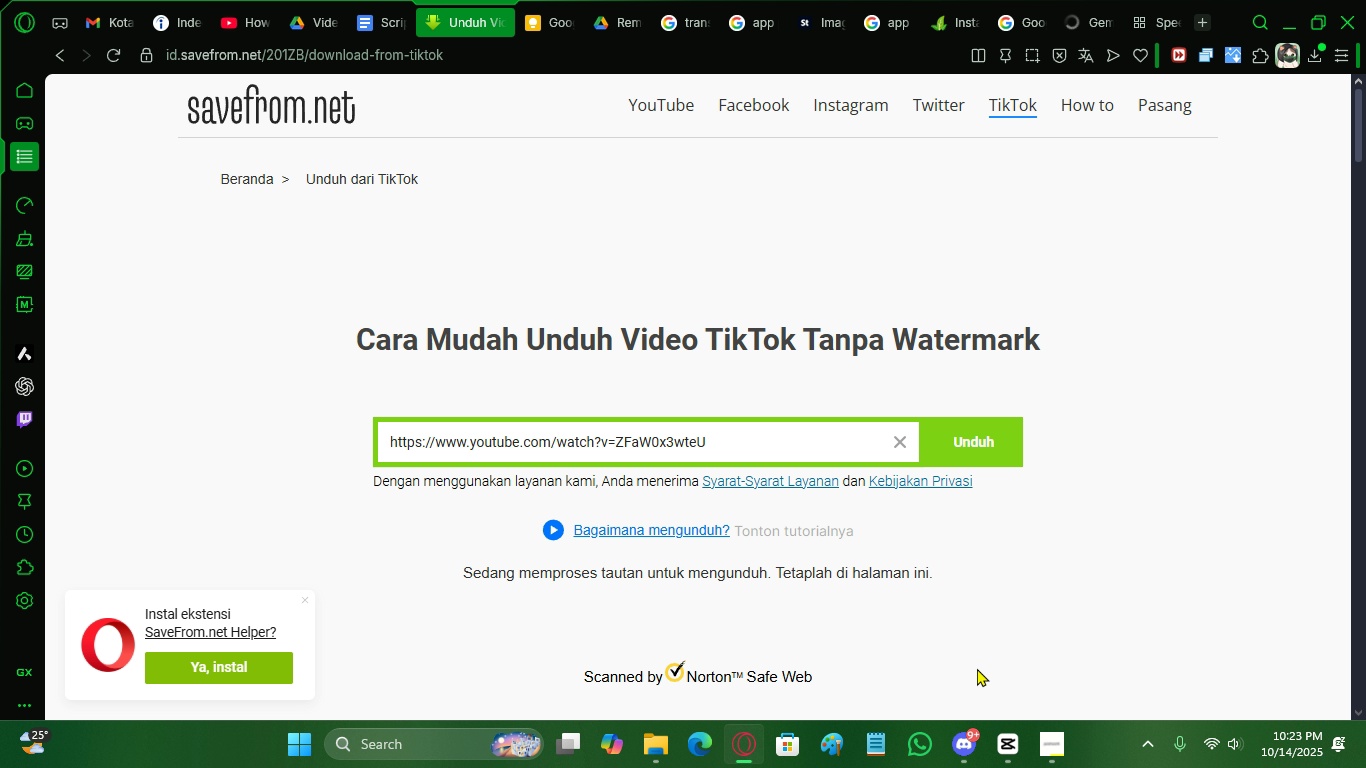 
left_click([965, 722])
 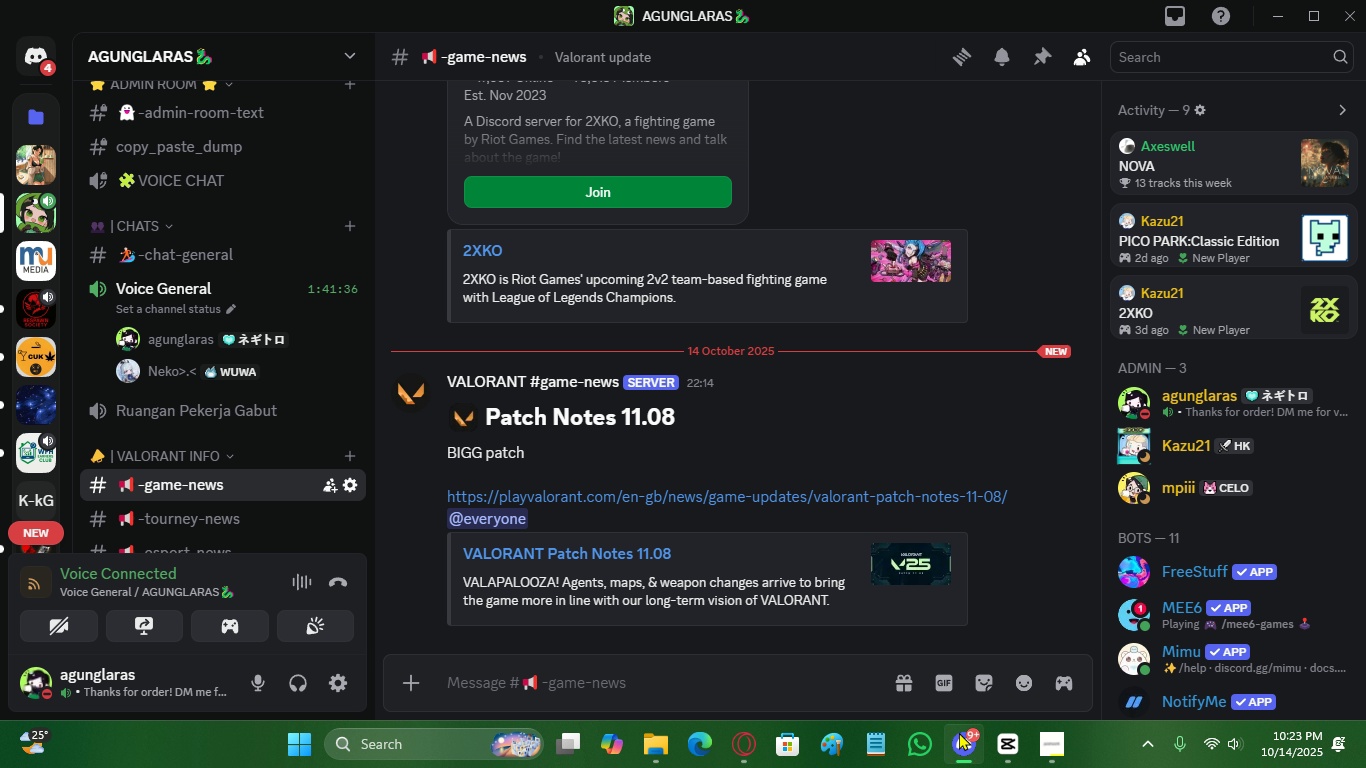 
left_click([959, 732])
 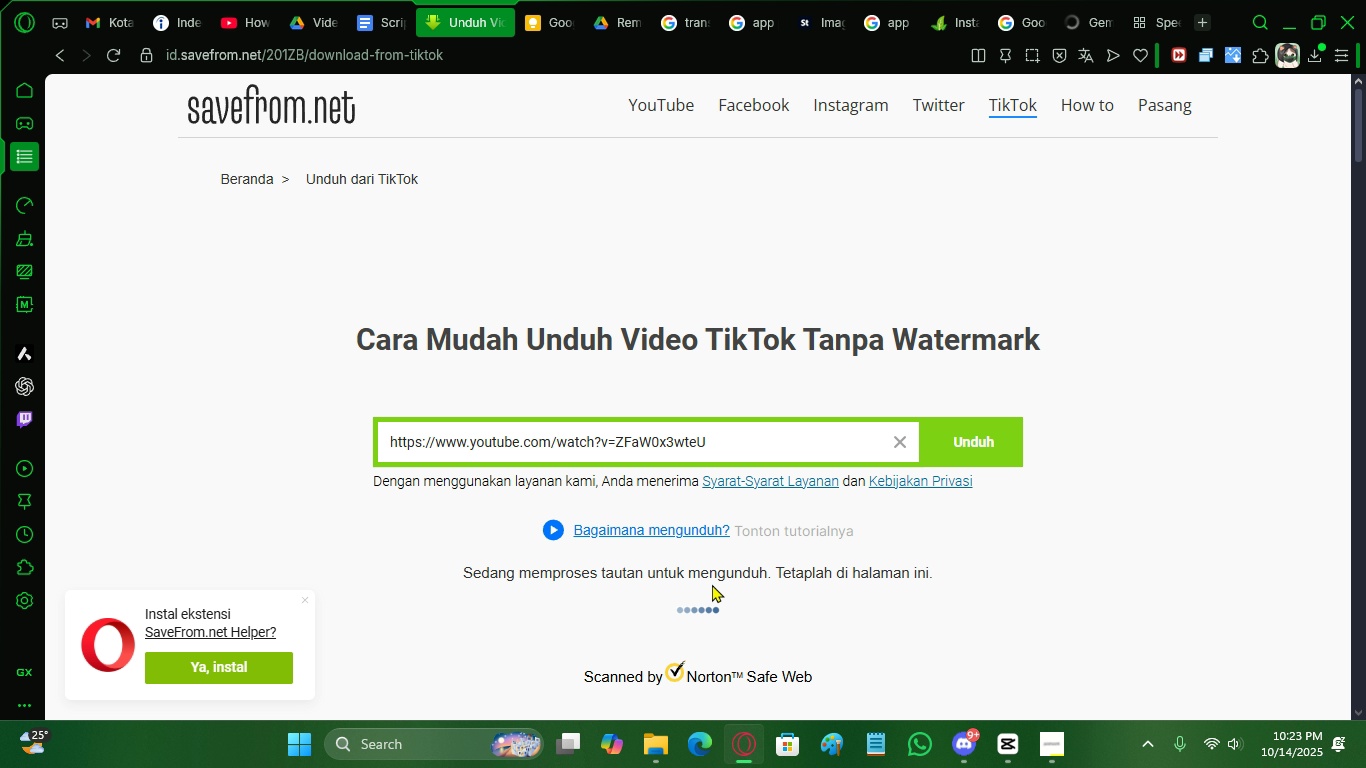 
scroll: coordinate [701, 576], scroll_direction: down, amount: 4.0
 